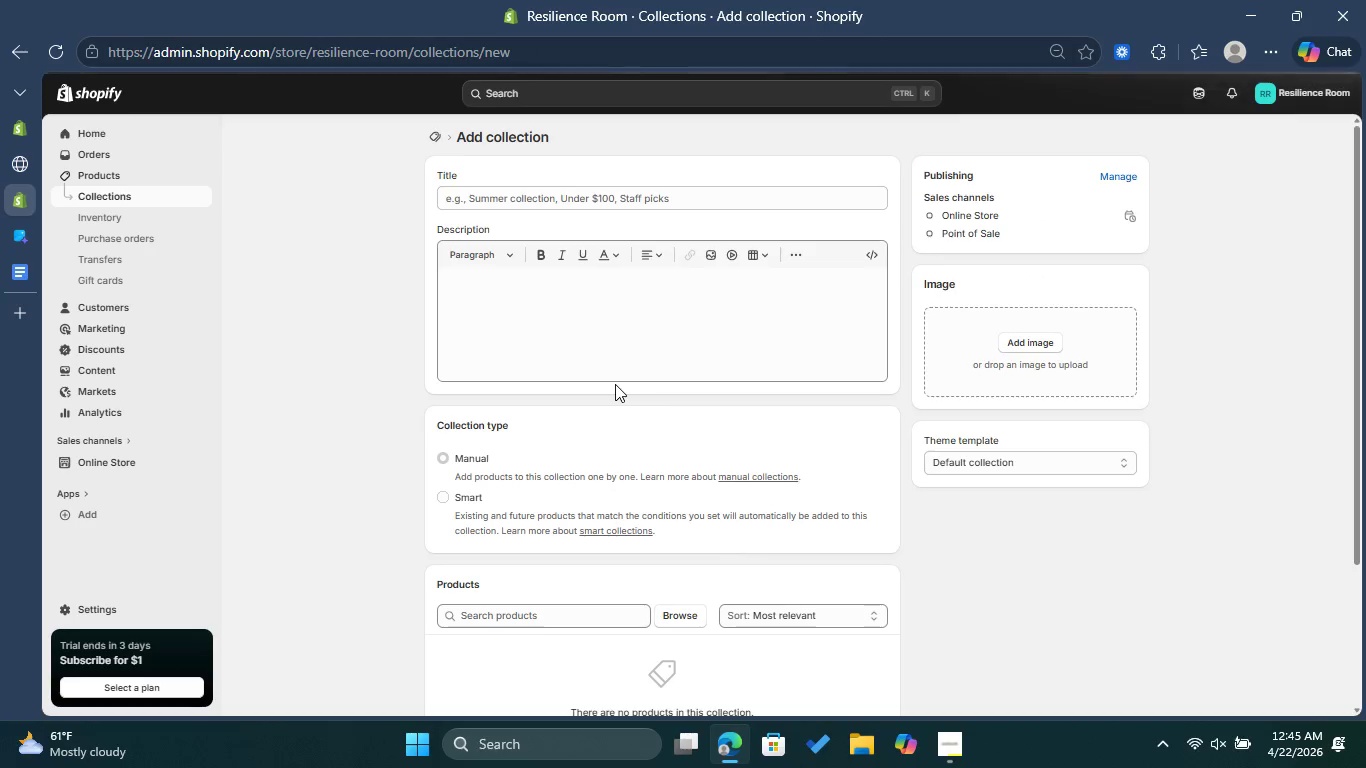 
wait(13.12)
 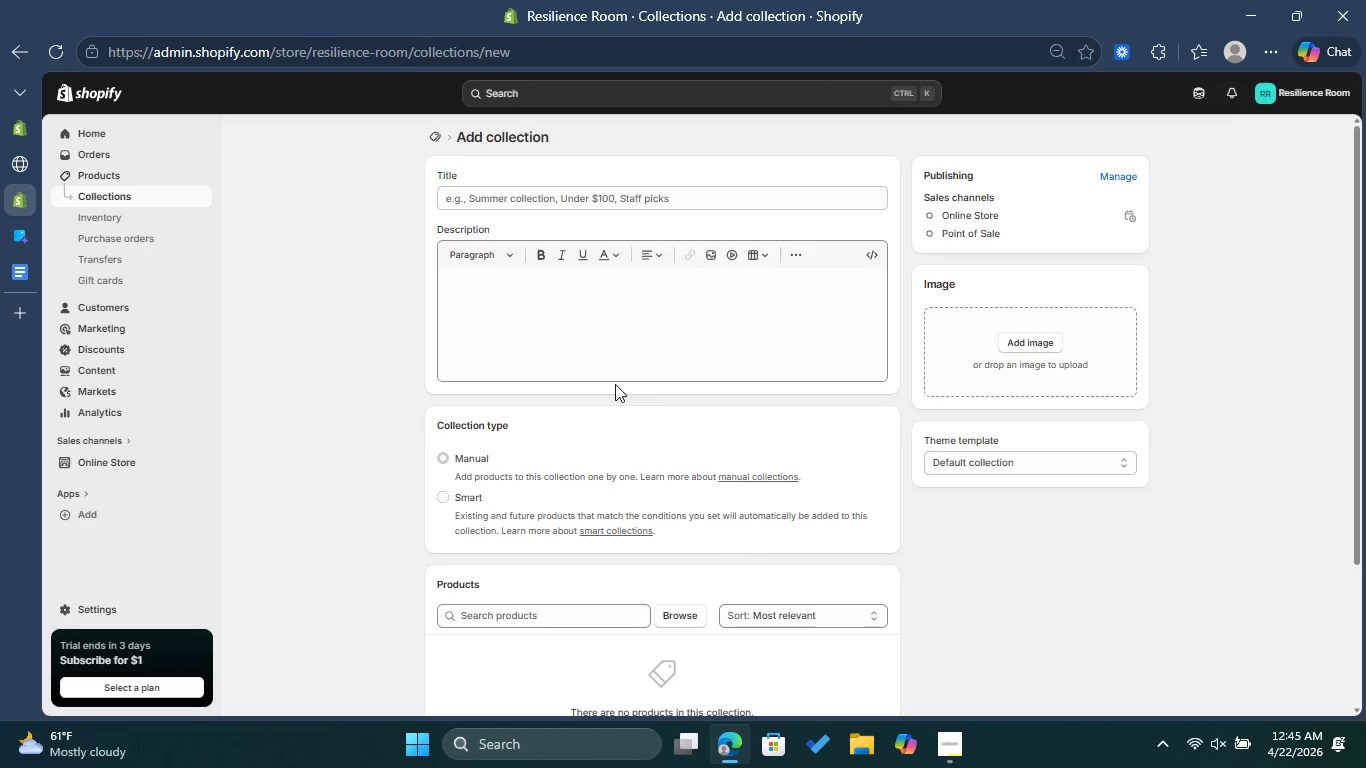 
type(Patient Resources)
 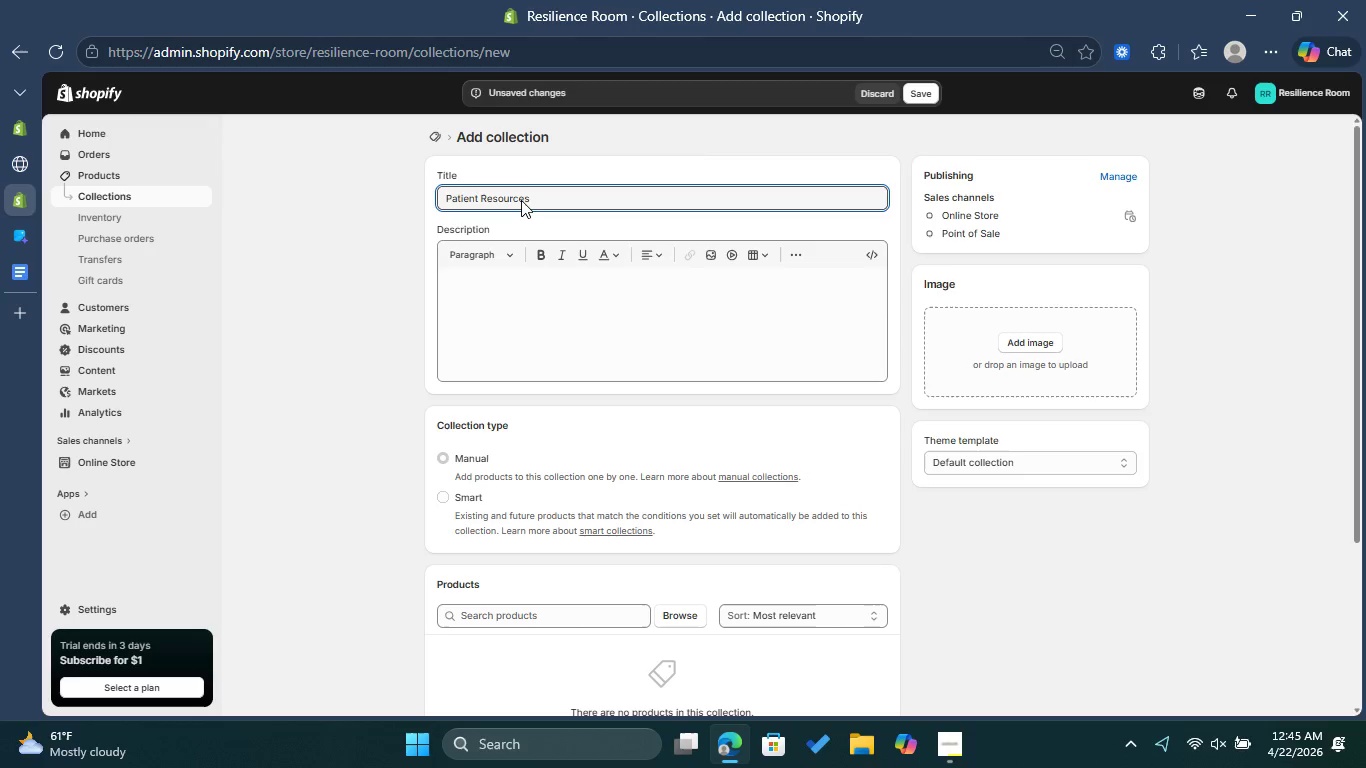 
scroll: coordinate [628, 357], scroll_direction: down, amount: 1.0
 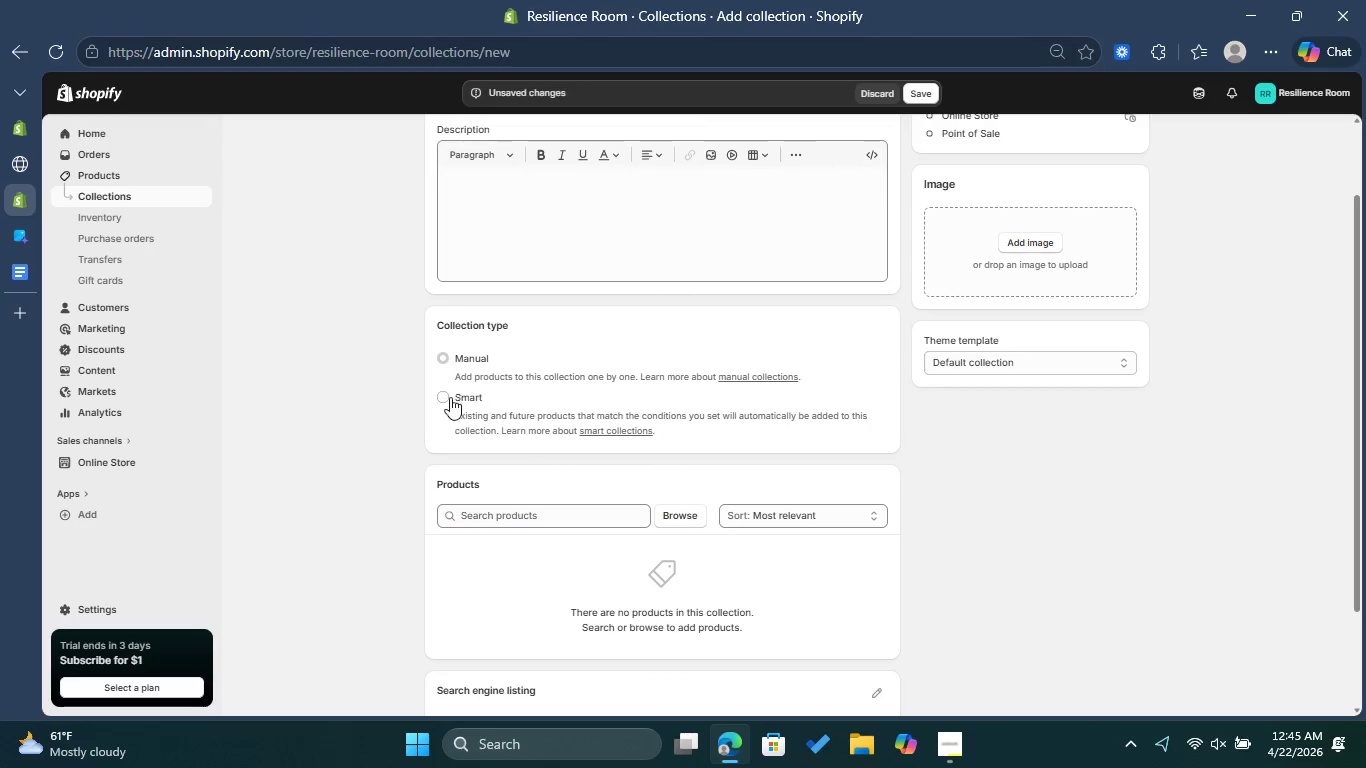 
left_click([446, 397])
 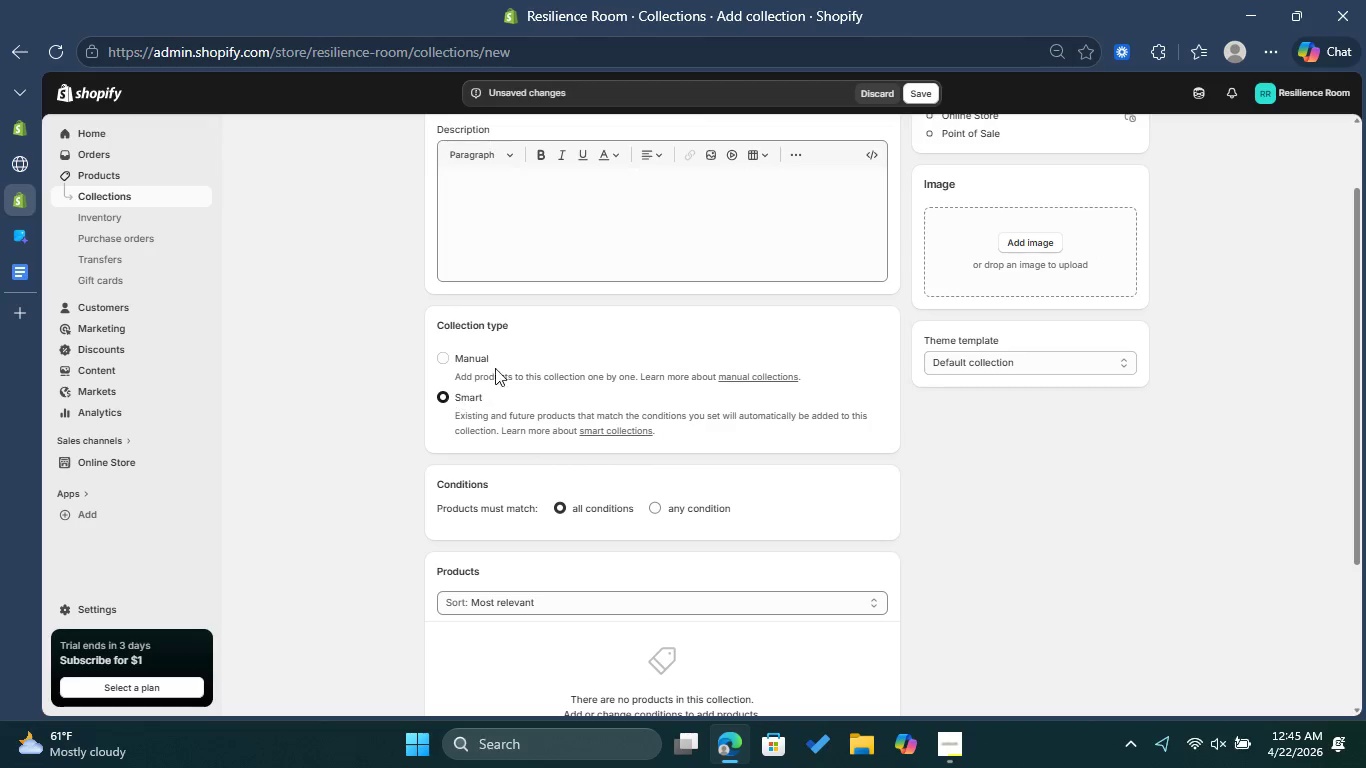 
scroll: coordinate [585, 308], scroll_direction: up, amount: 2.0
 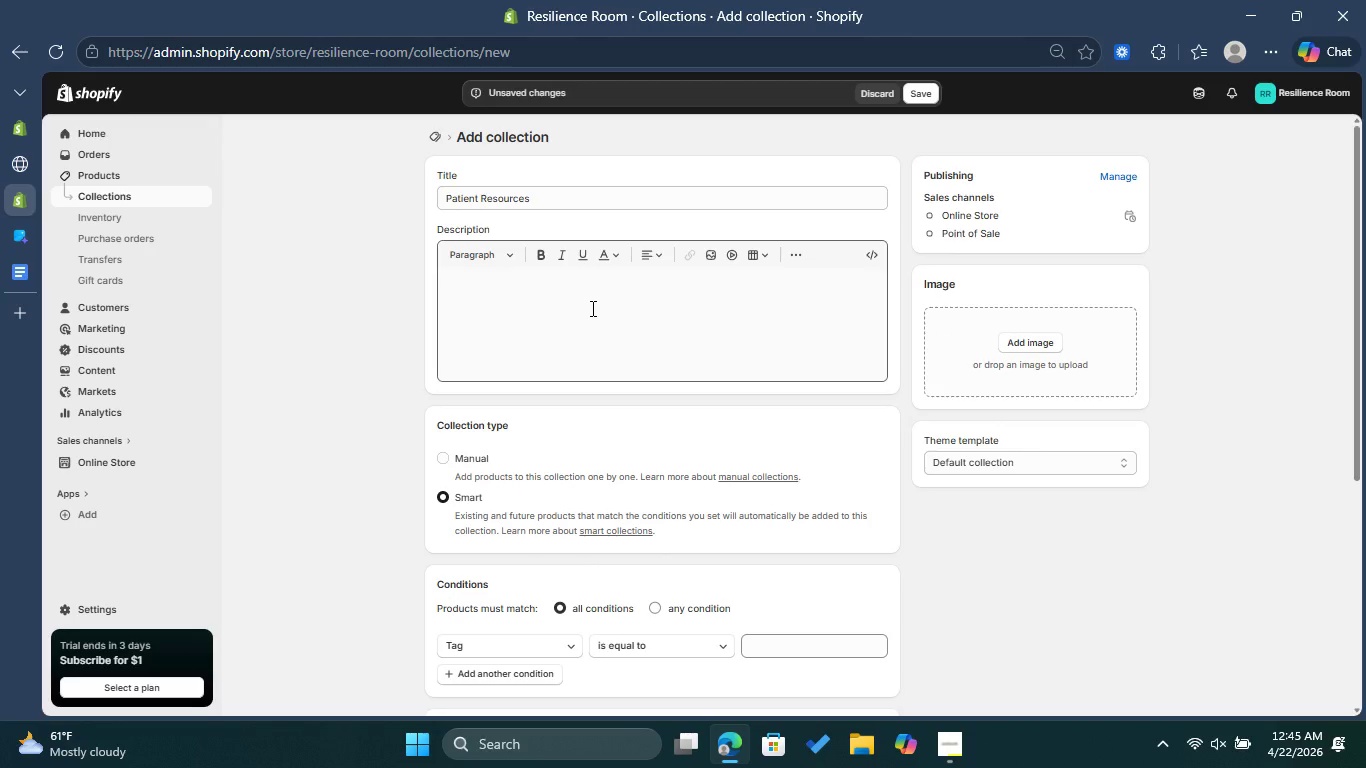 
scroll: coordinate [595, 338], scroll_direction: down, amount: 2.0
 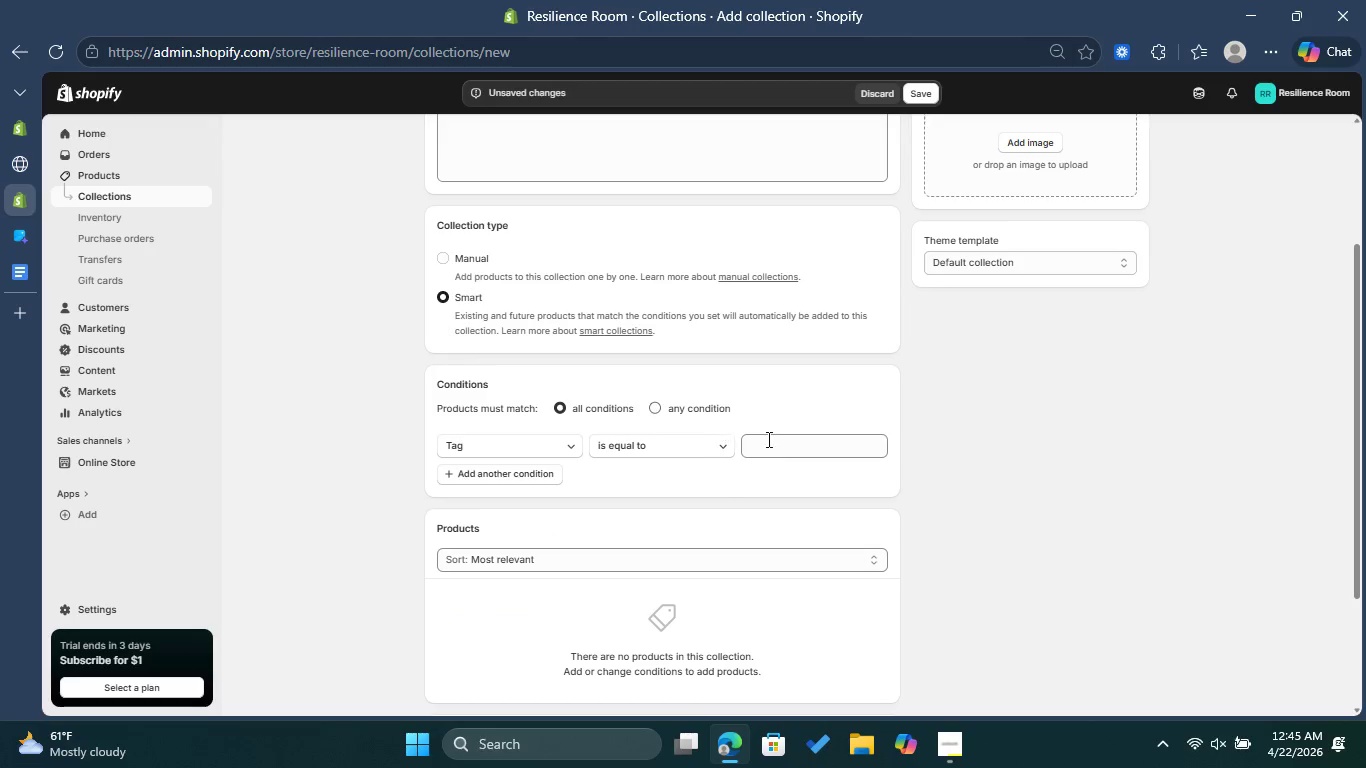 
left_click([779, 447])
 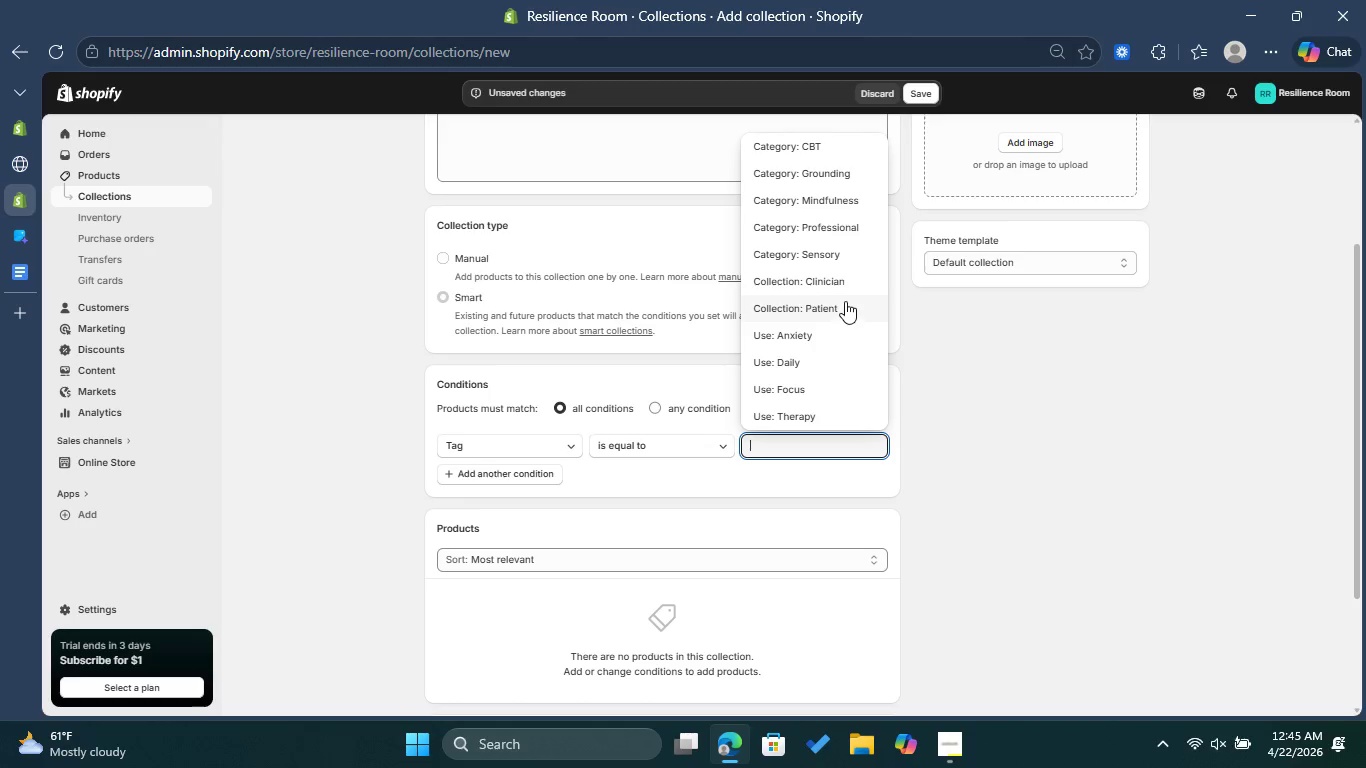 
wait(7.38)
 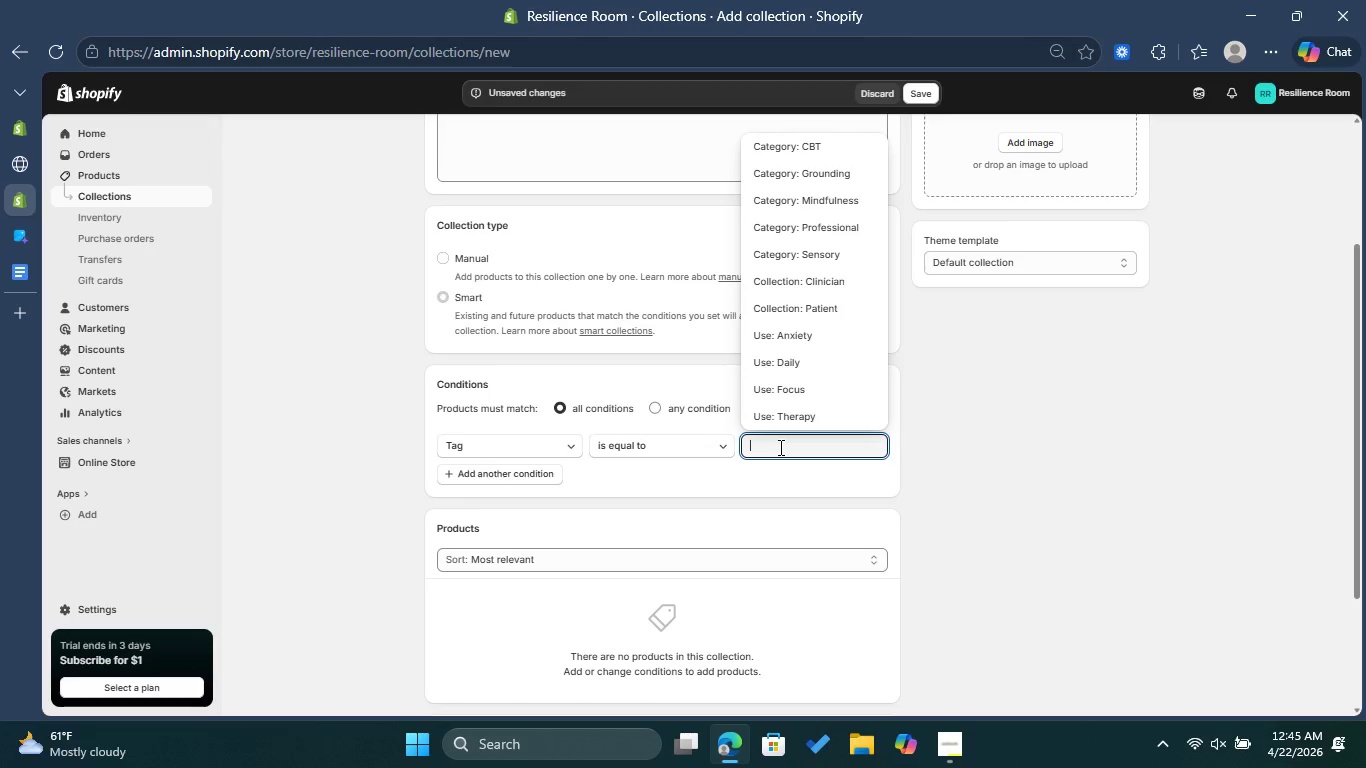 
left_click([834, 308])
 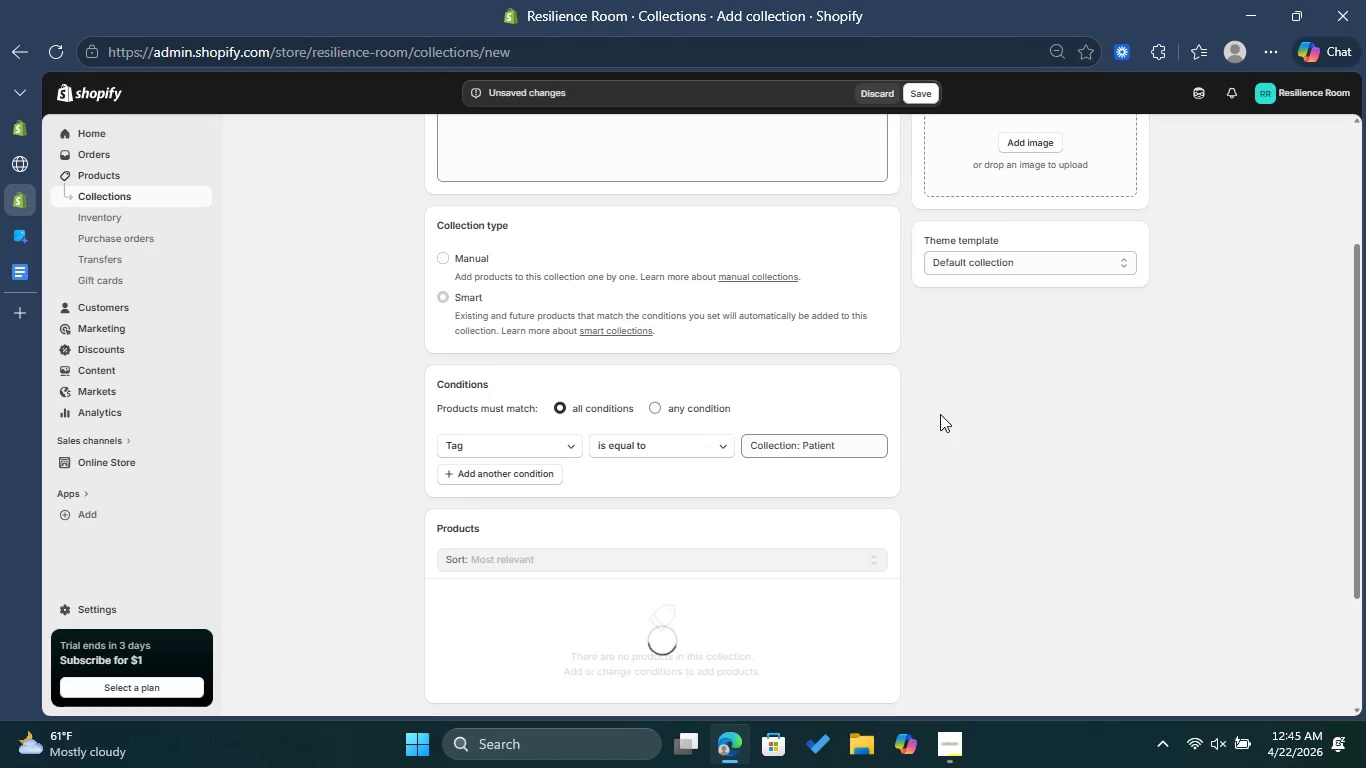 
wait(10.09)
 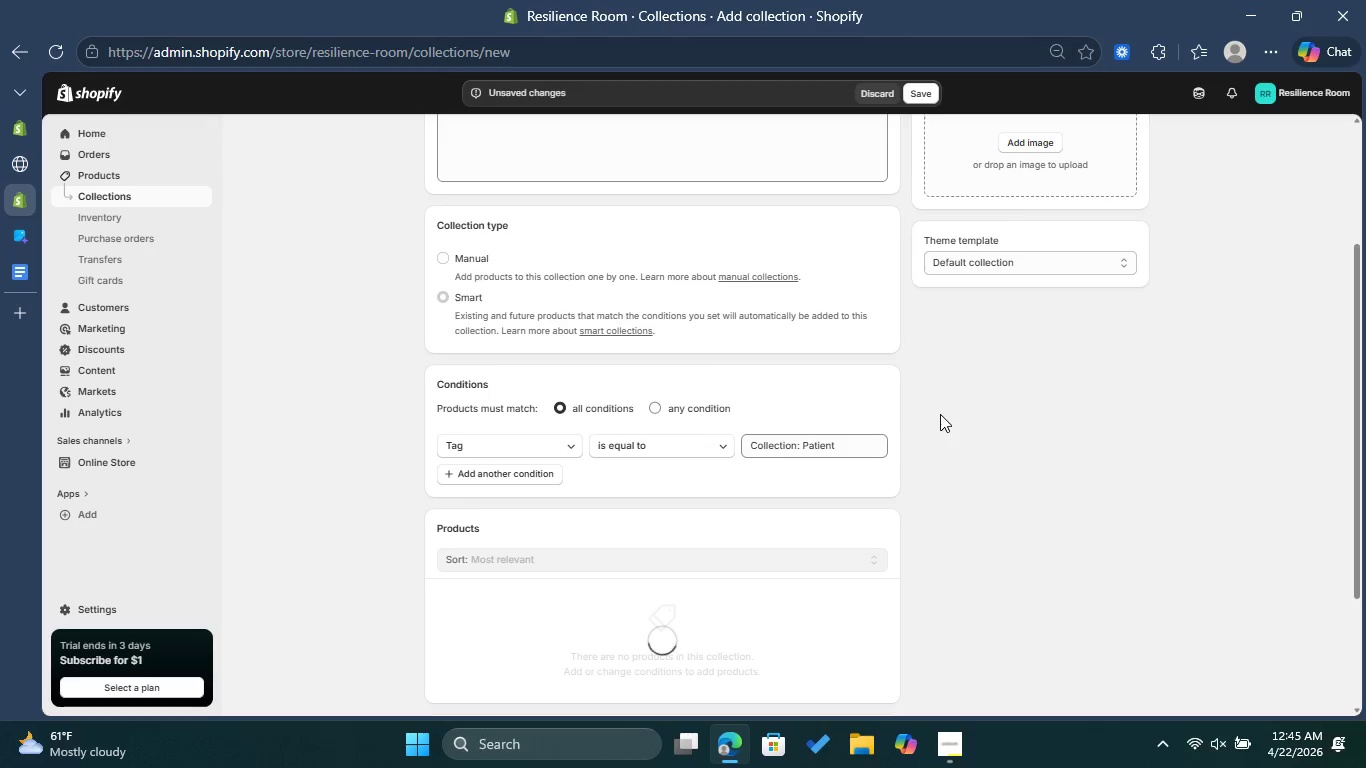 
scroll: coordinate [940, 414], scroll_direction: up, amount: 3.0
 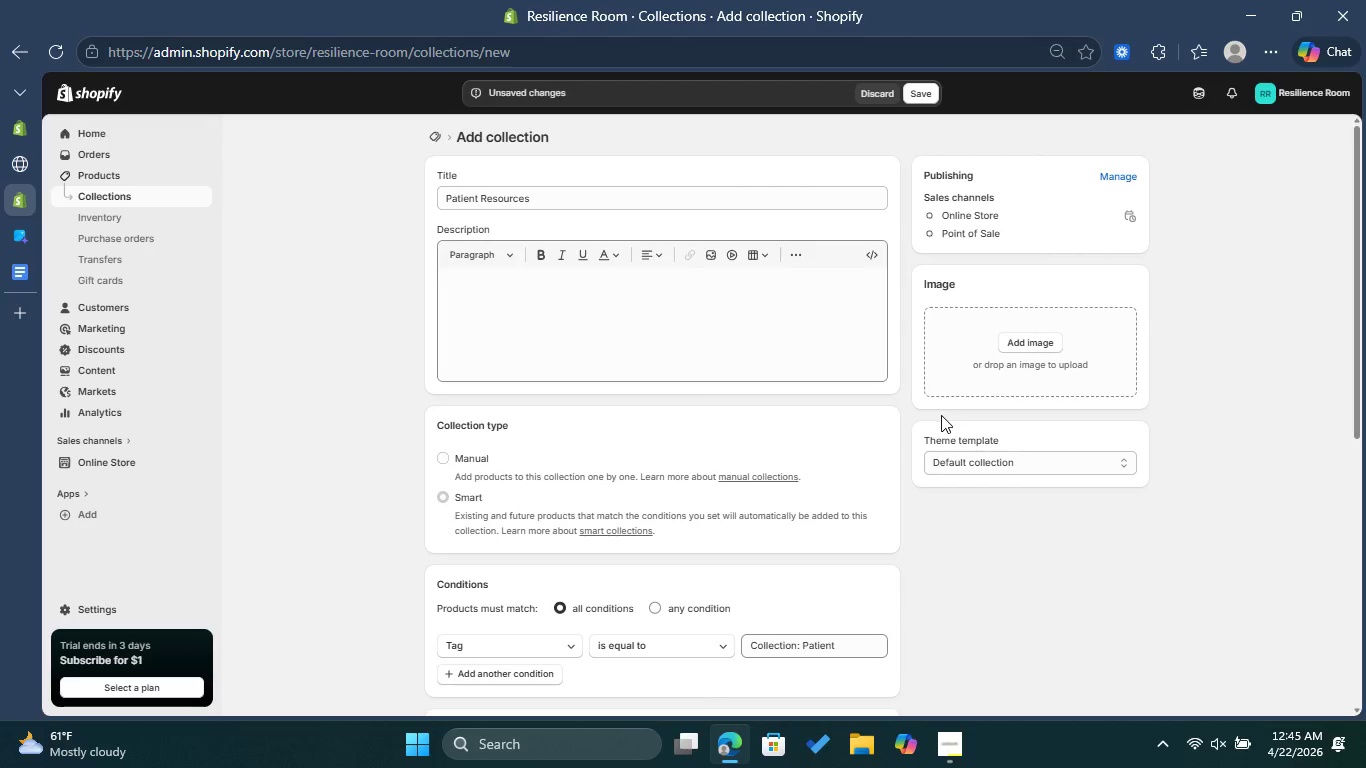 
scroll: coordinate [952, 439], scroll_direction: down, amount: 5.0
 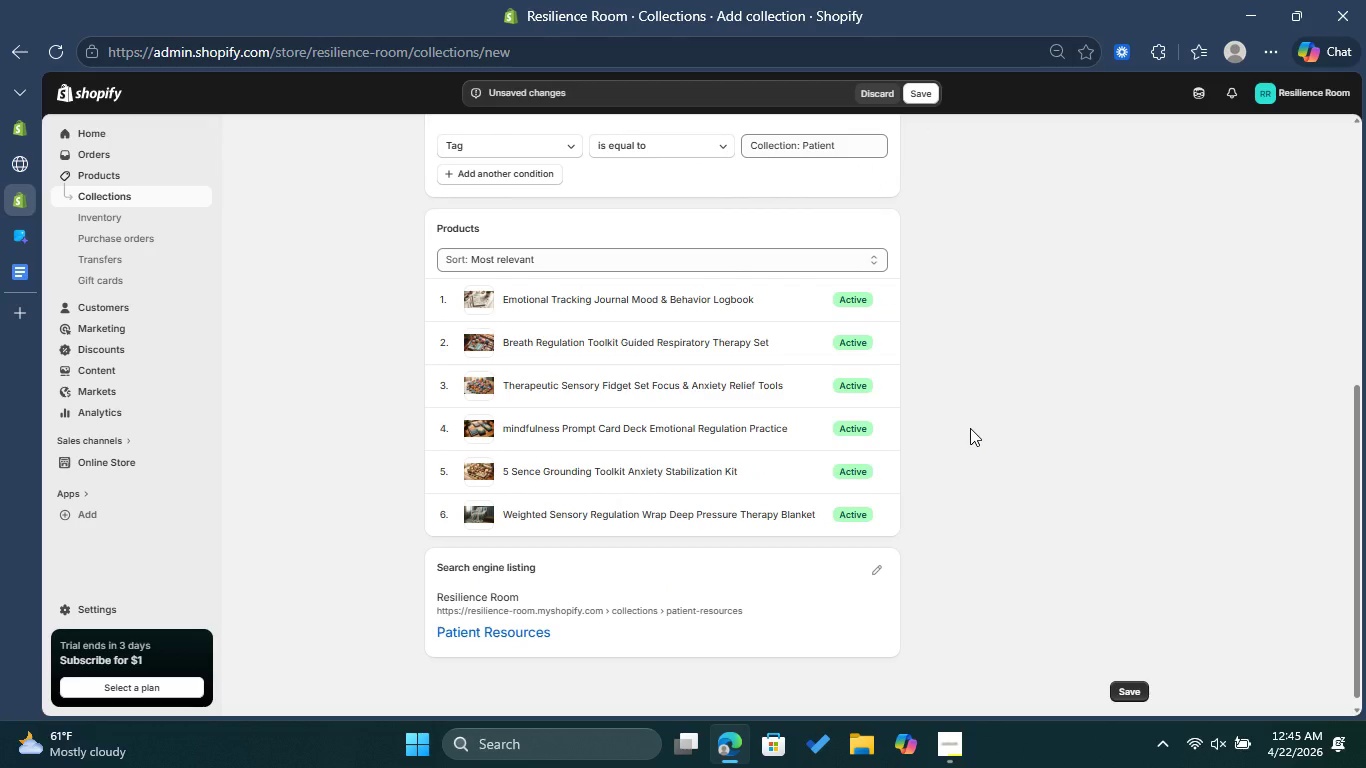 
scroll: coordinate [971, 428], scroll_direction: up, amount: 2.0
 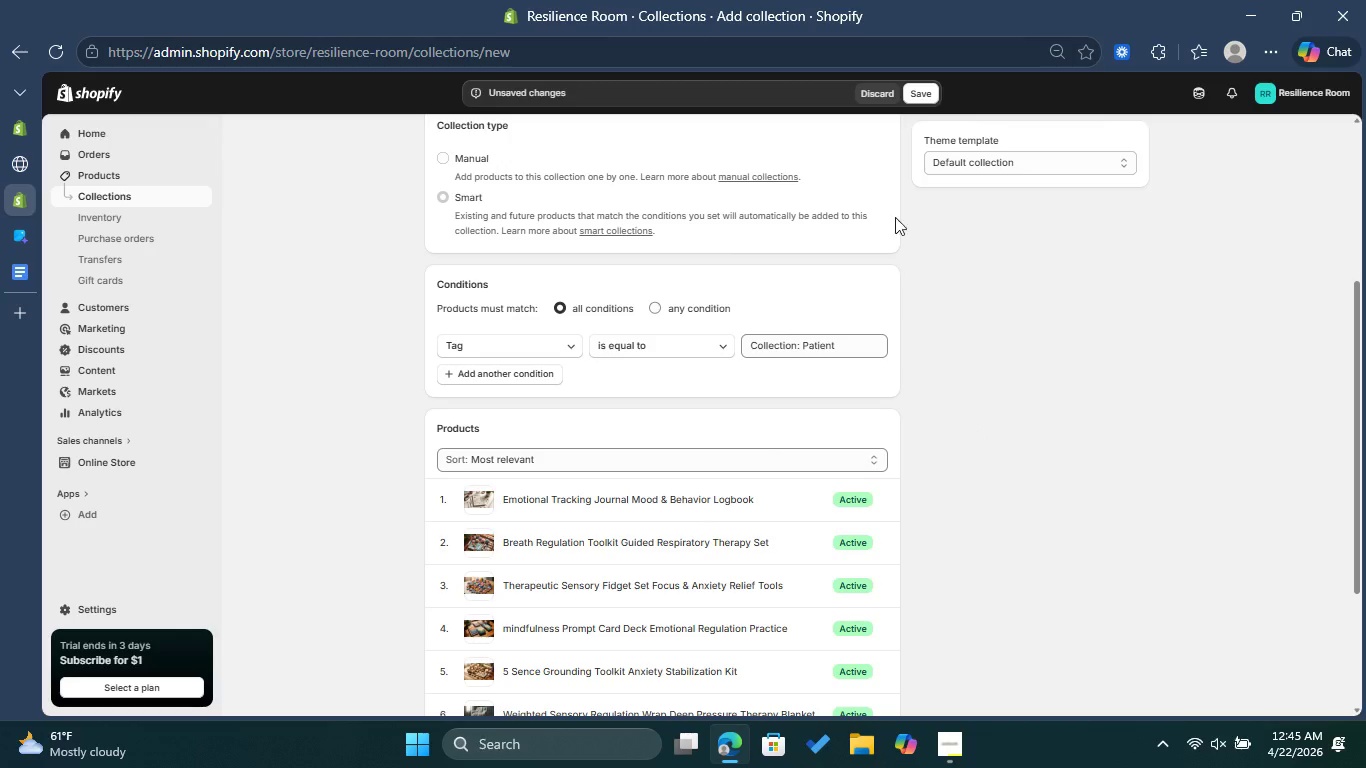 
left_click([930, 96])
 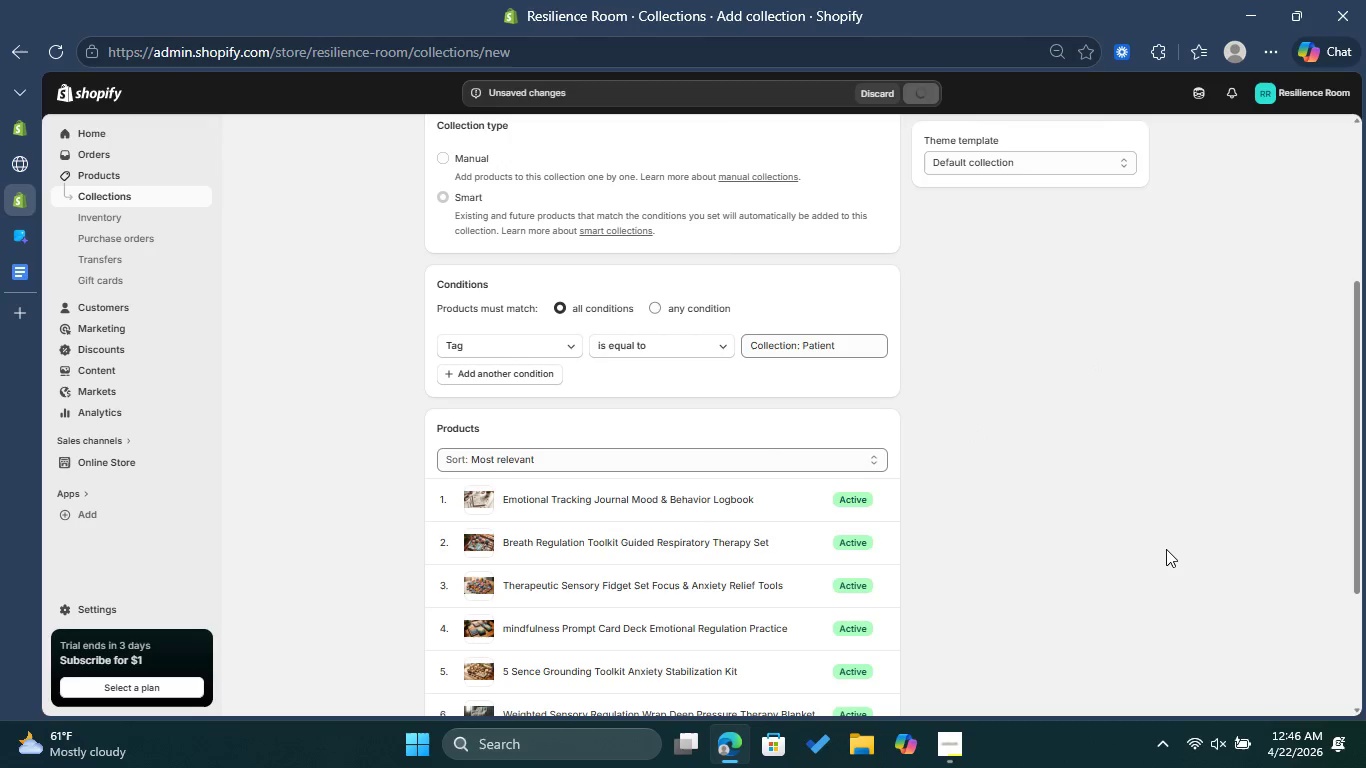 
scroll: coordinate [1112, 446], scroll_direction: up, amount: 4.0
 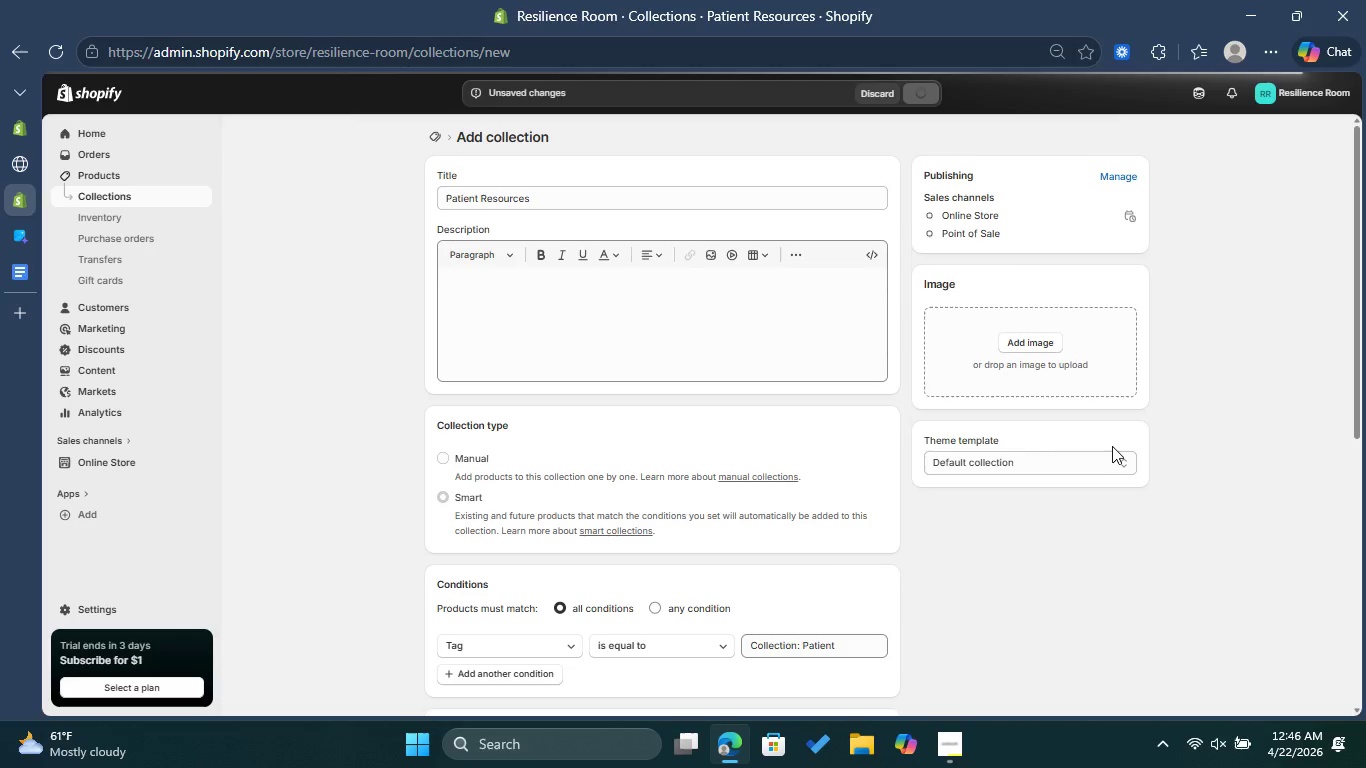 
wait(22.14)
 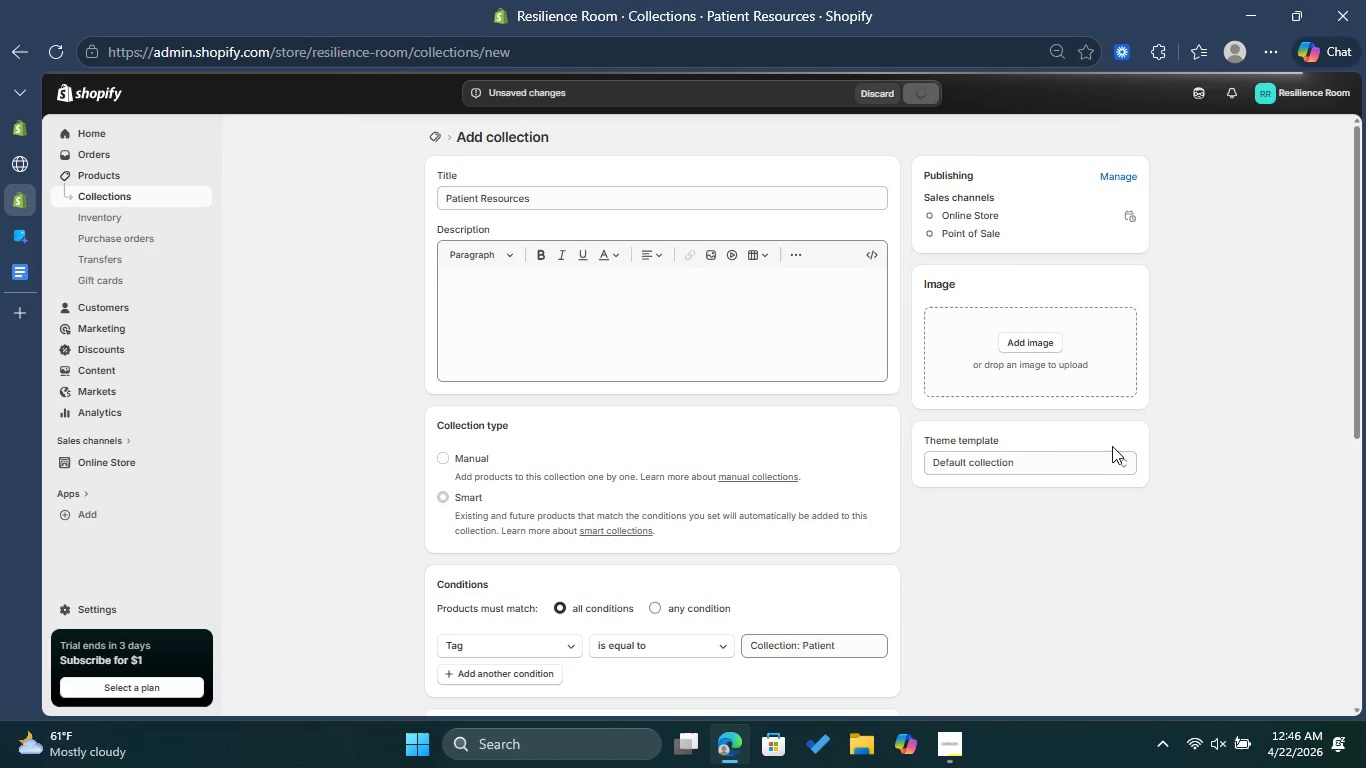 
left_click([430, 136])
 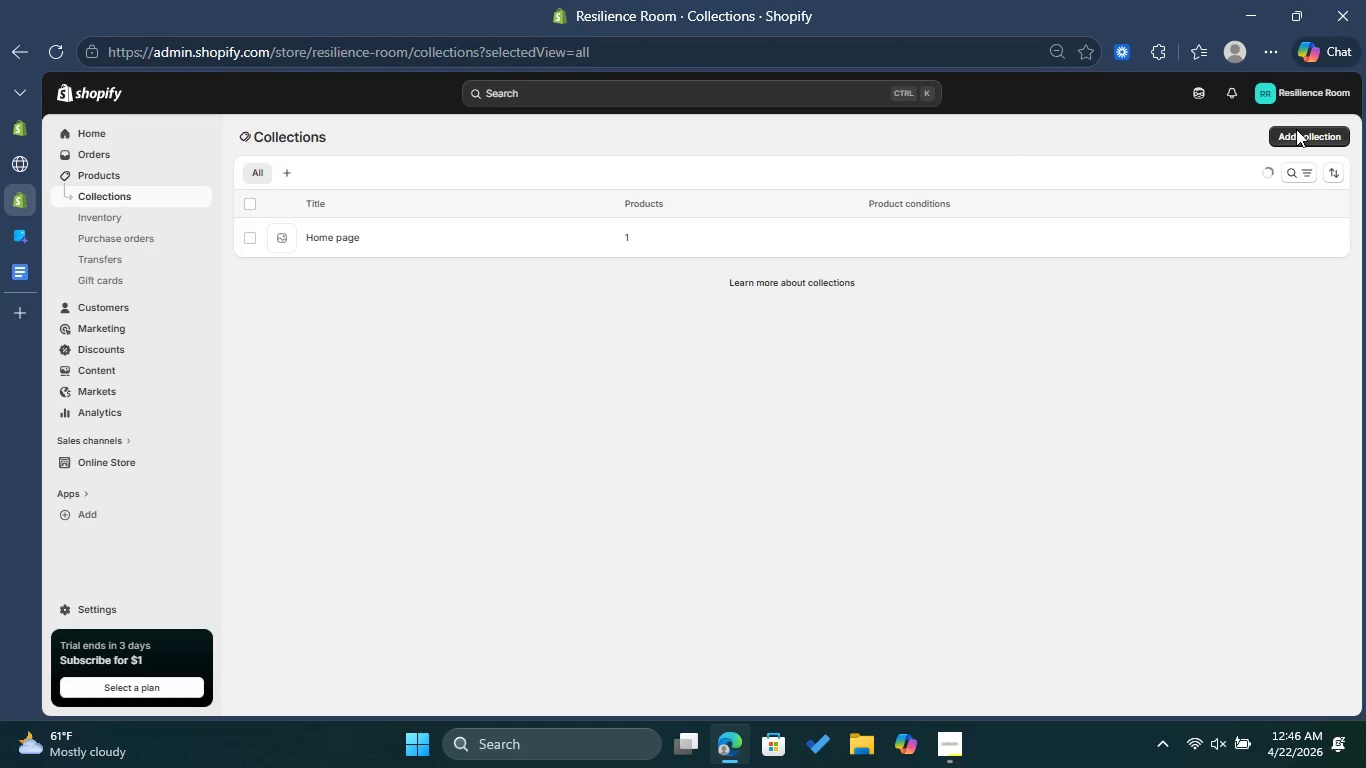 
left_click([1299, 141])
 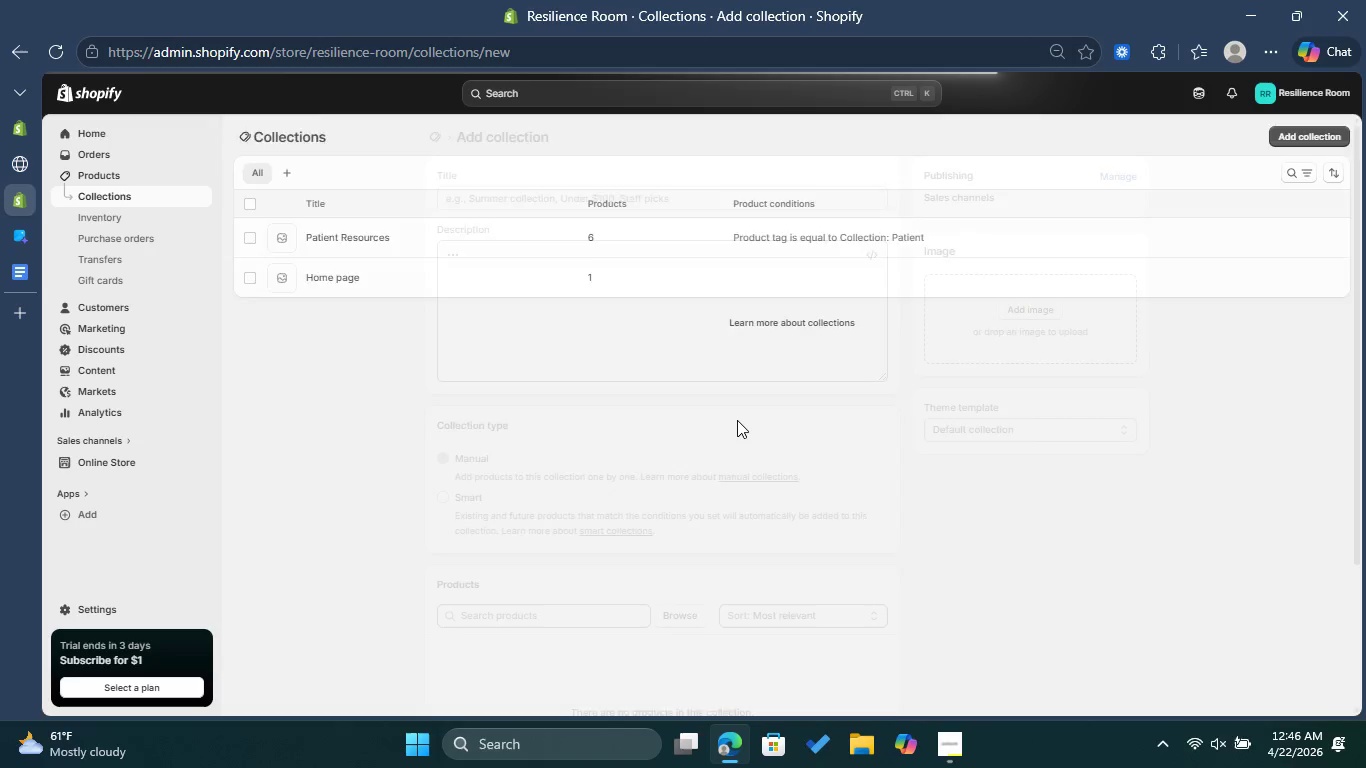 
left_click([534, 182])
 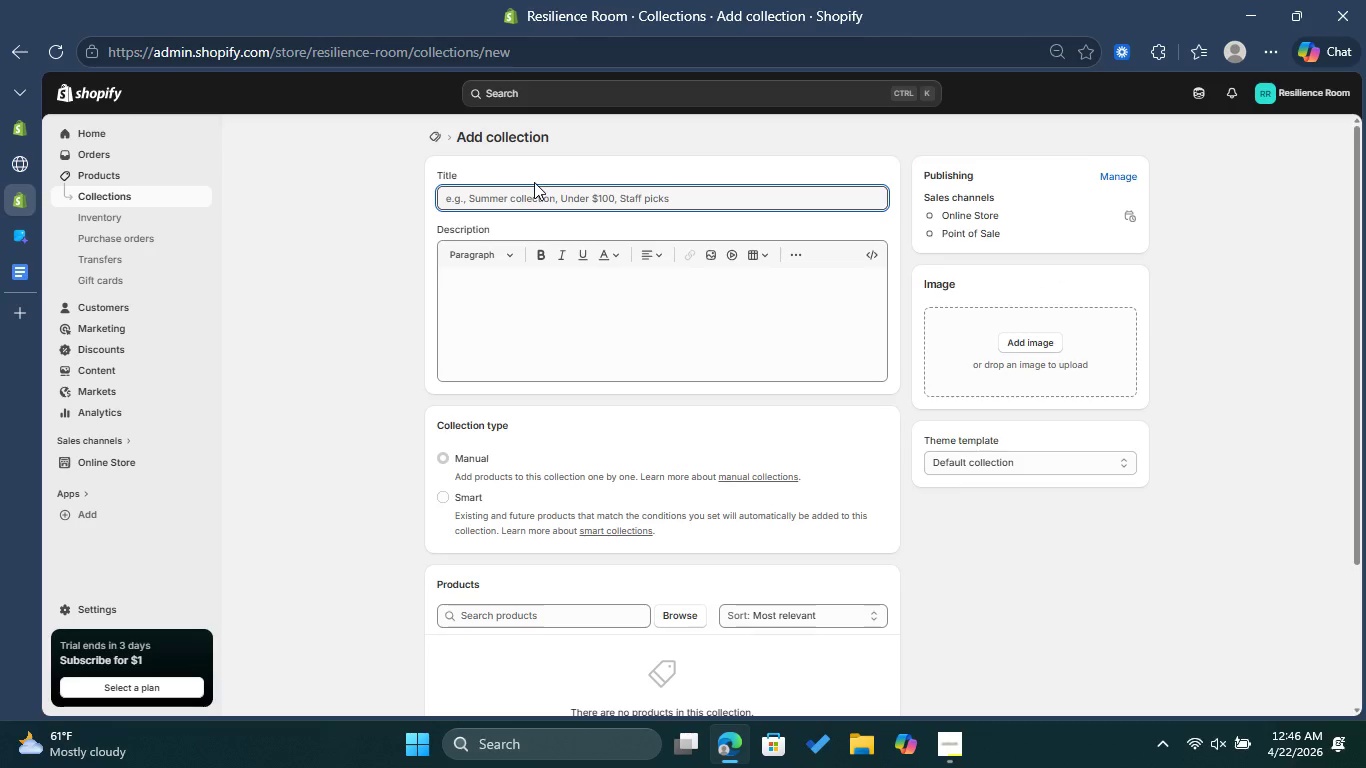 
type(Clin)
 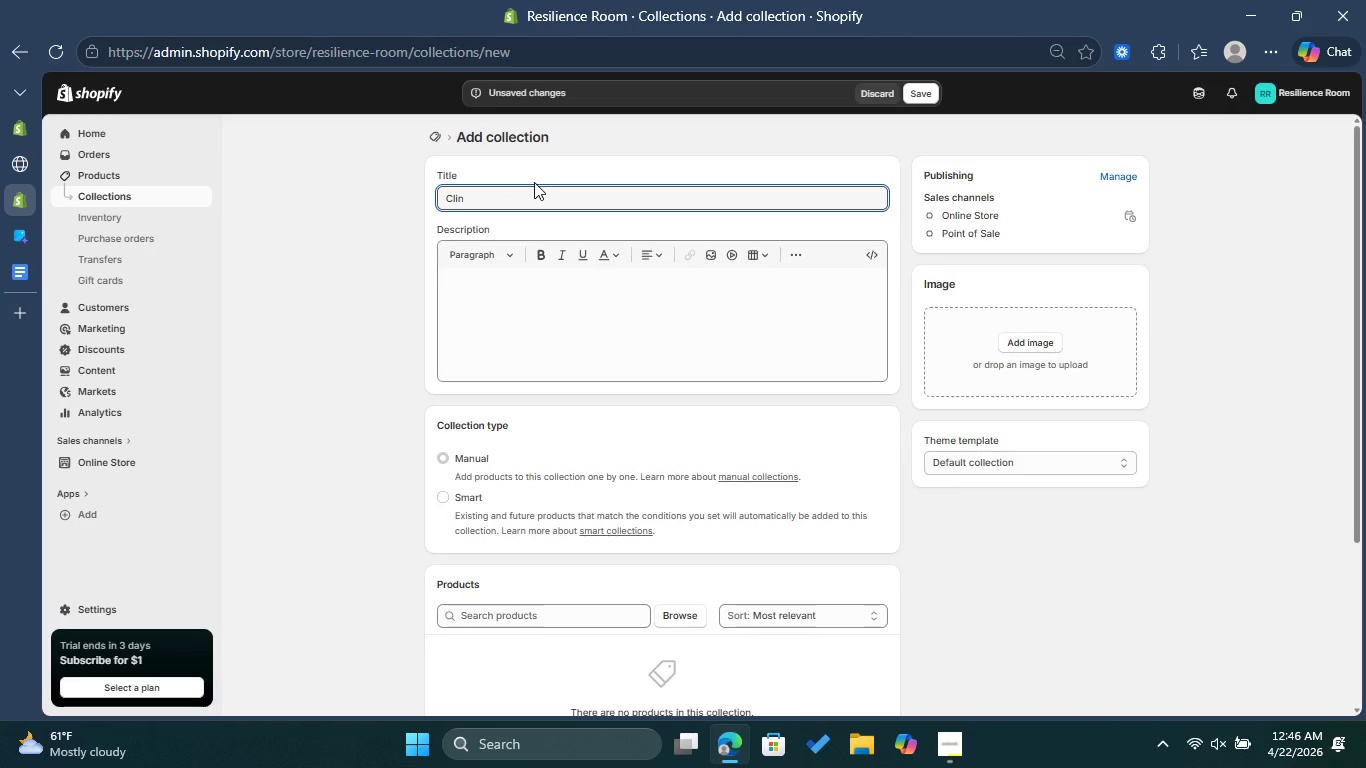 
type(ician Tools)
 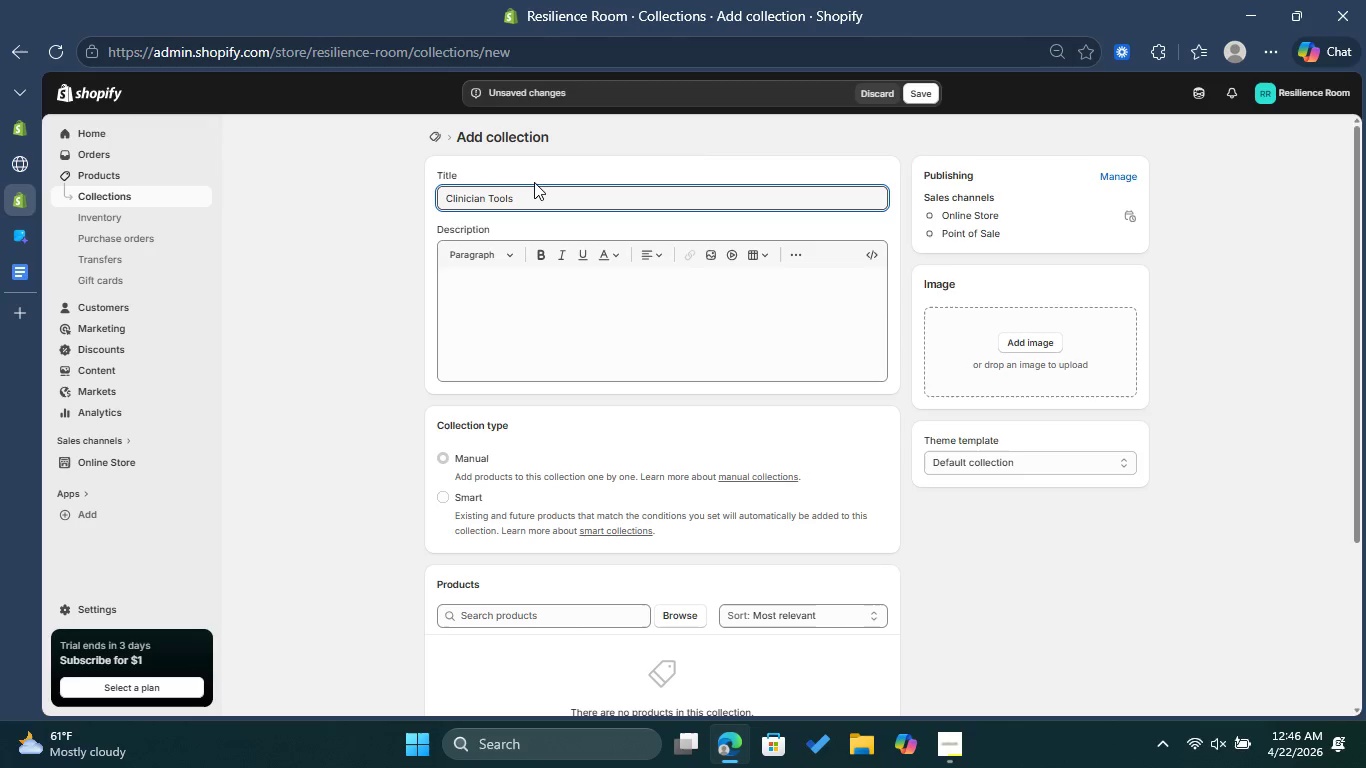 
scroll: coordinate [596, 250], scroll_direction: down, amount: 2.0
 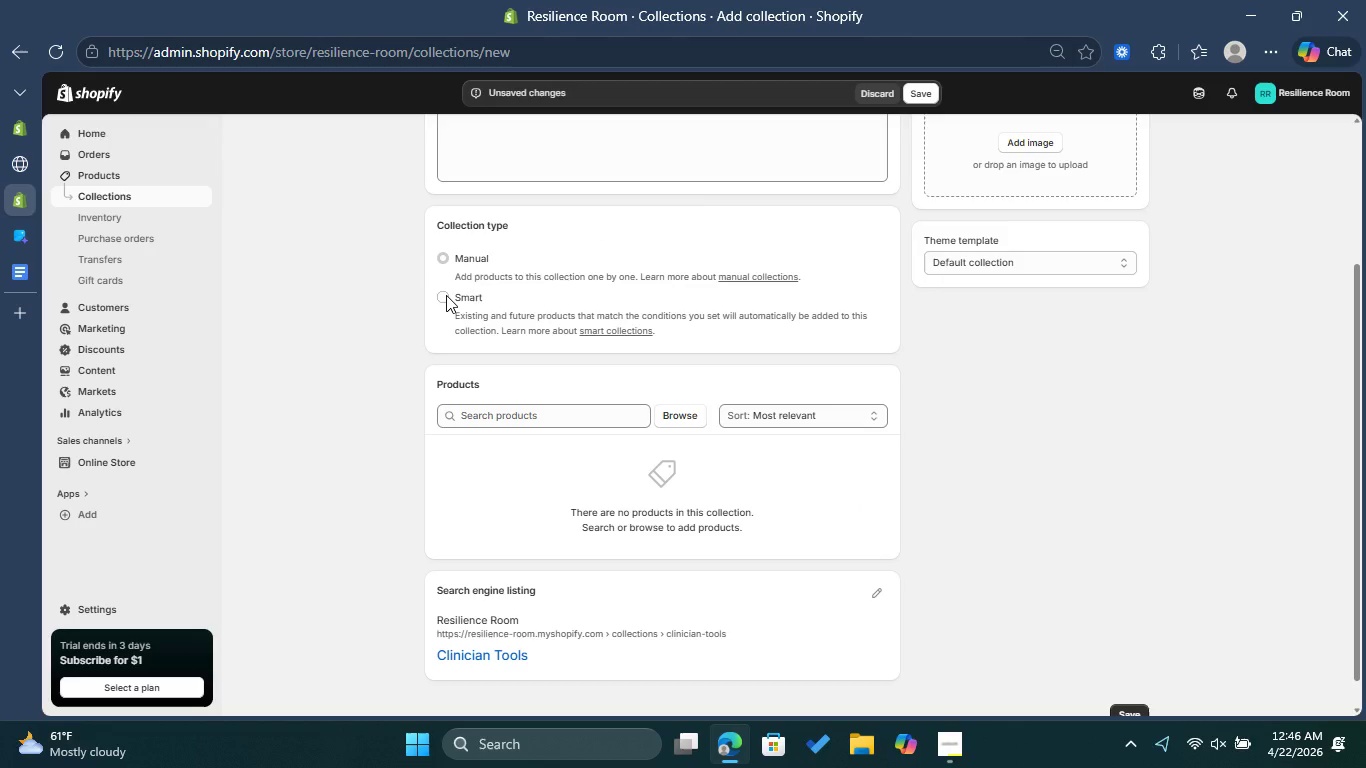 
left_click([446, 295])
 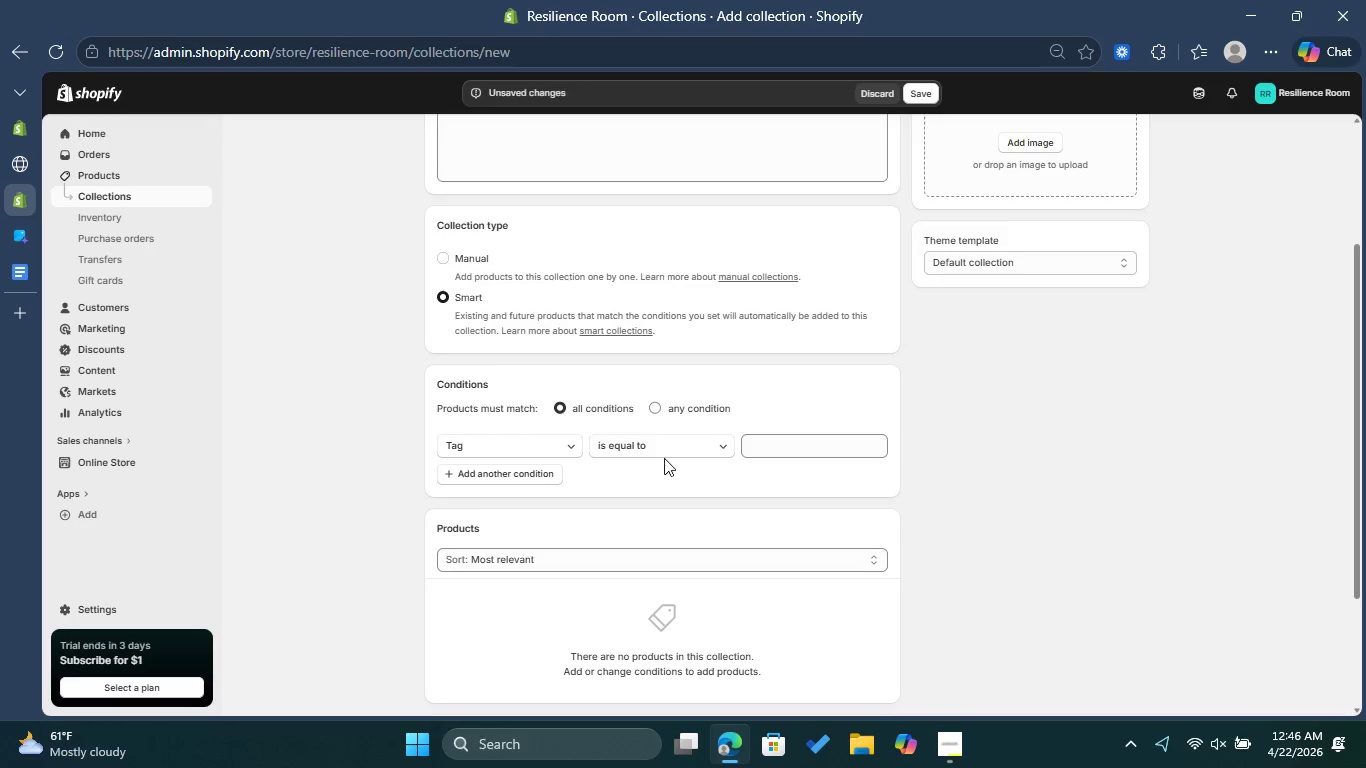 
left_click([799, 439])
 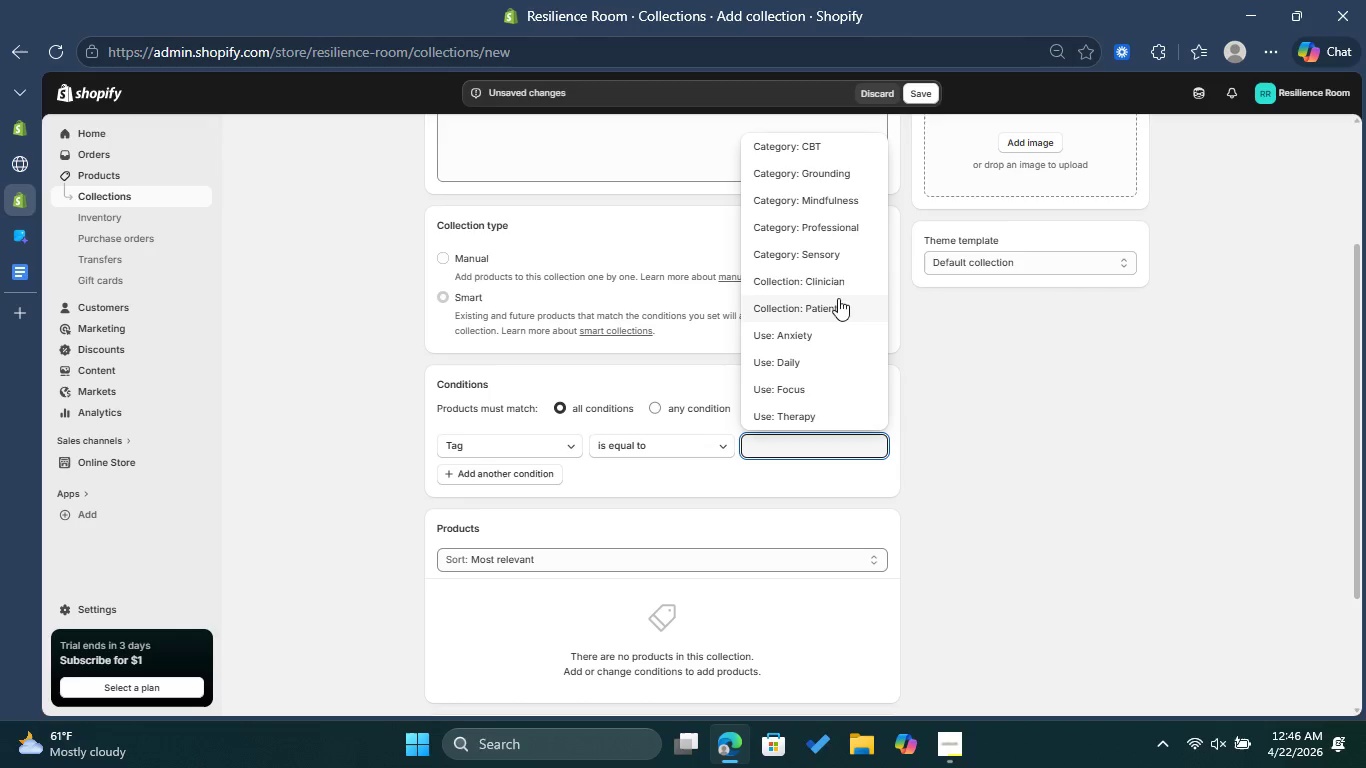 
left_click([838, 283])
 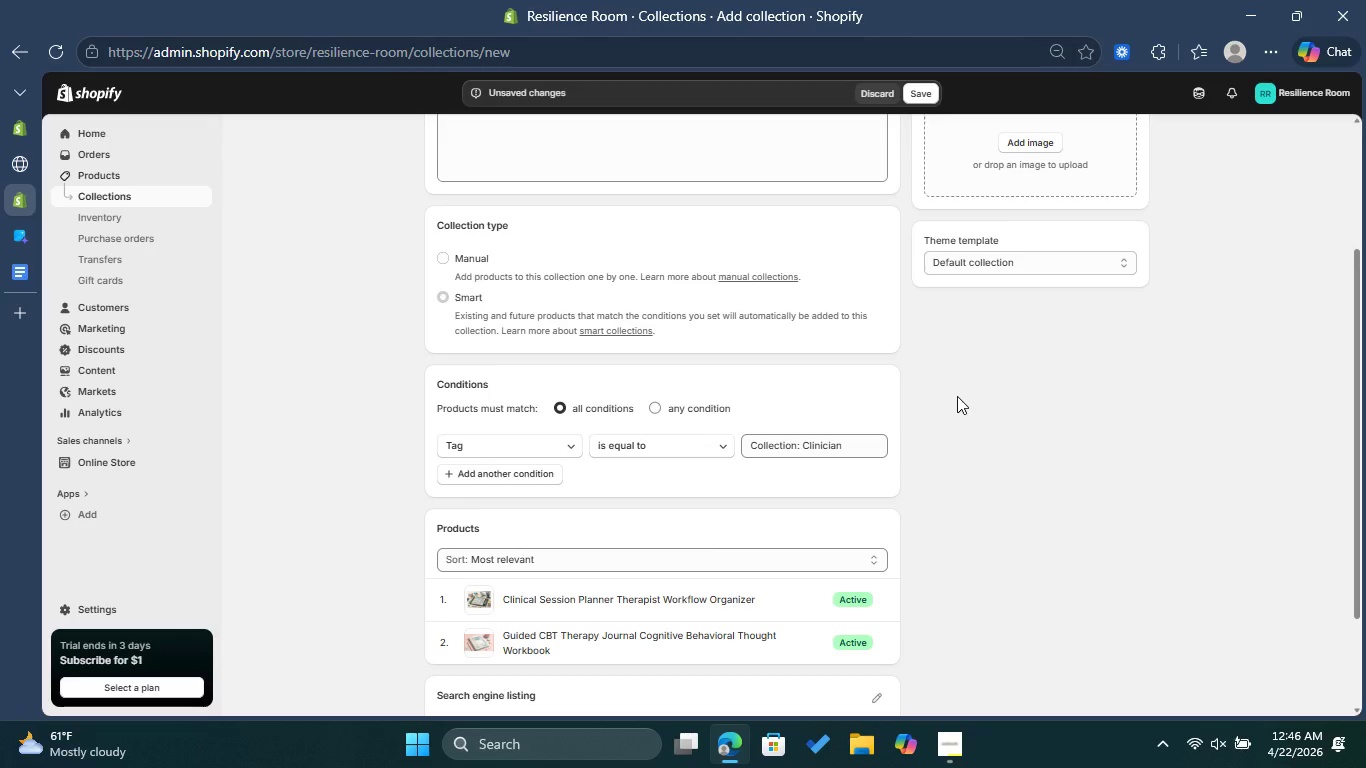 
wait(5.34)
 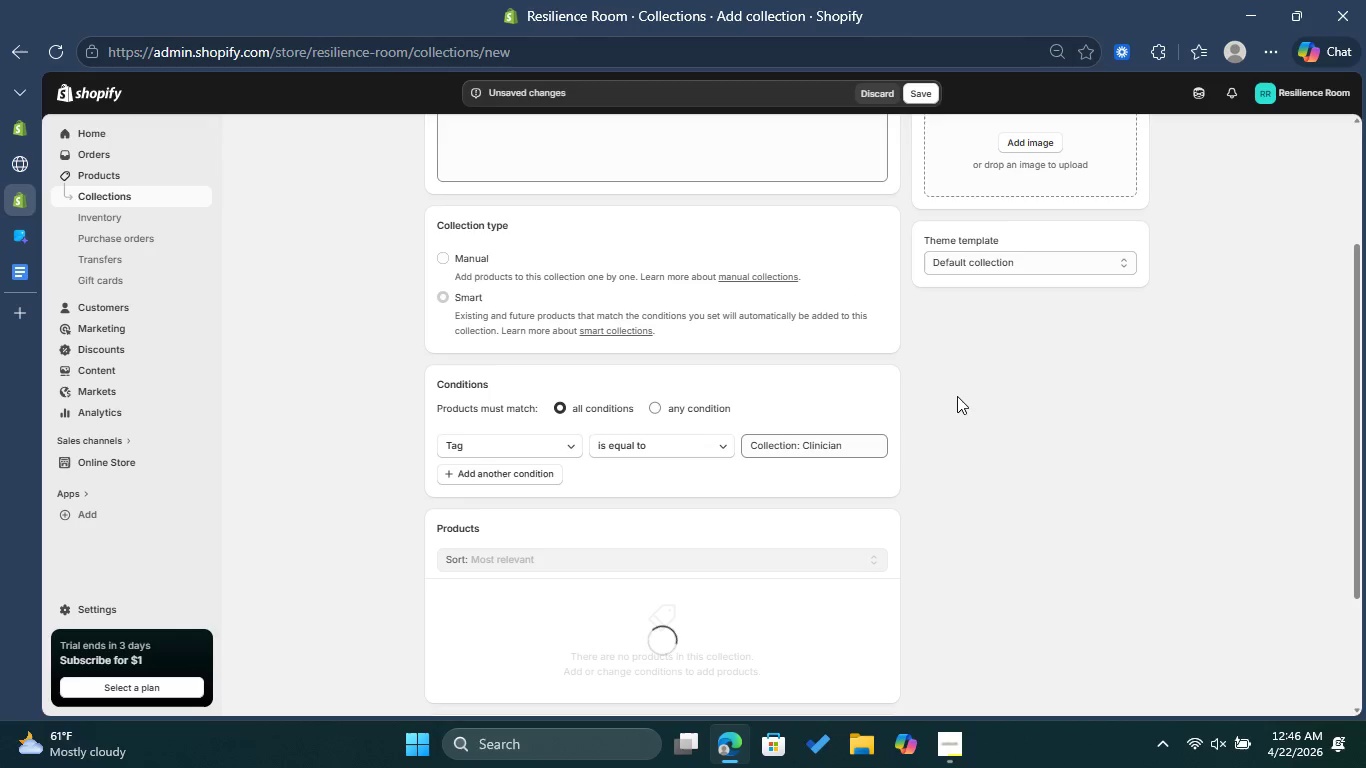 
scroll: coordinate [957, 396], scroll_direction: down, amount: 2.0
 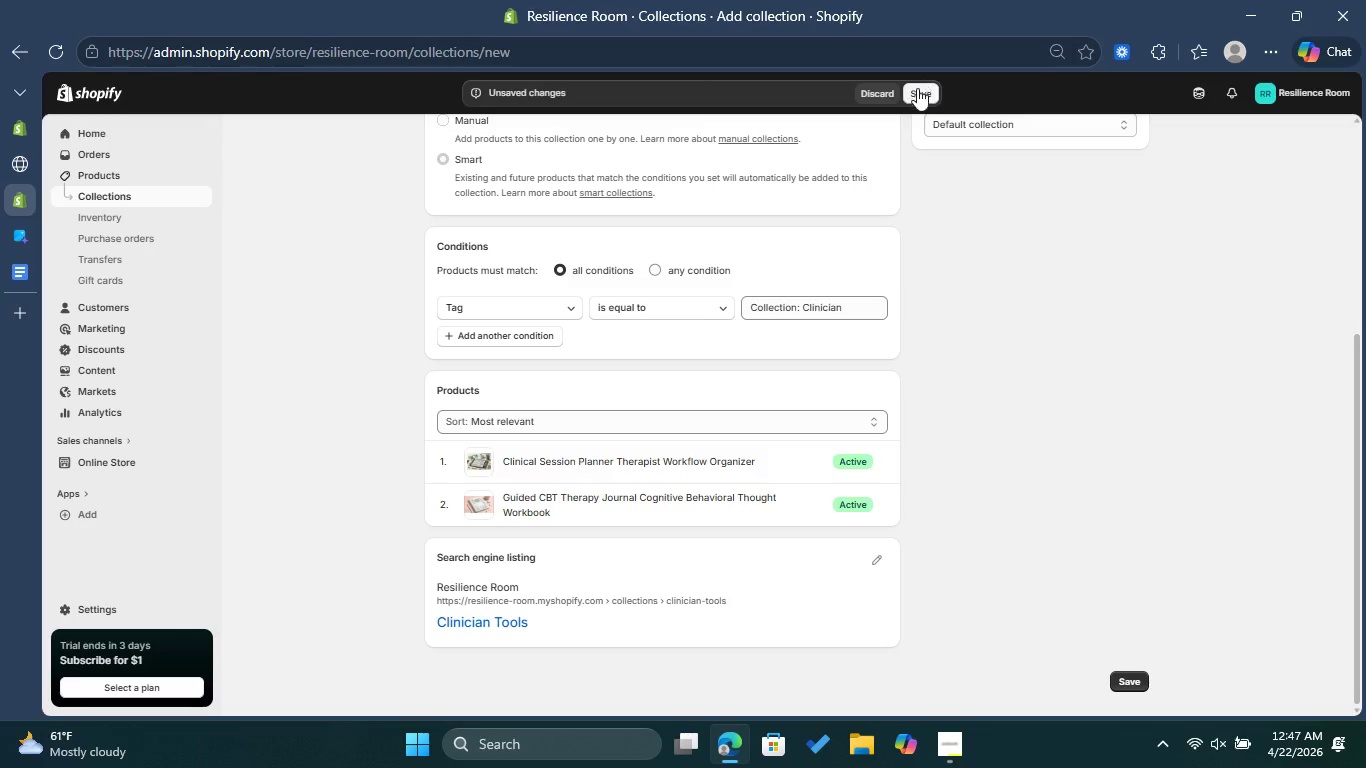 
scroll: coordinate [927, 254], scroll_direction: up, amount: 4.0
 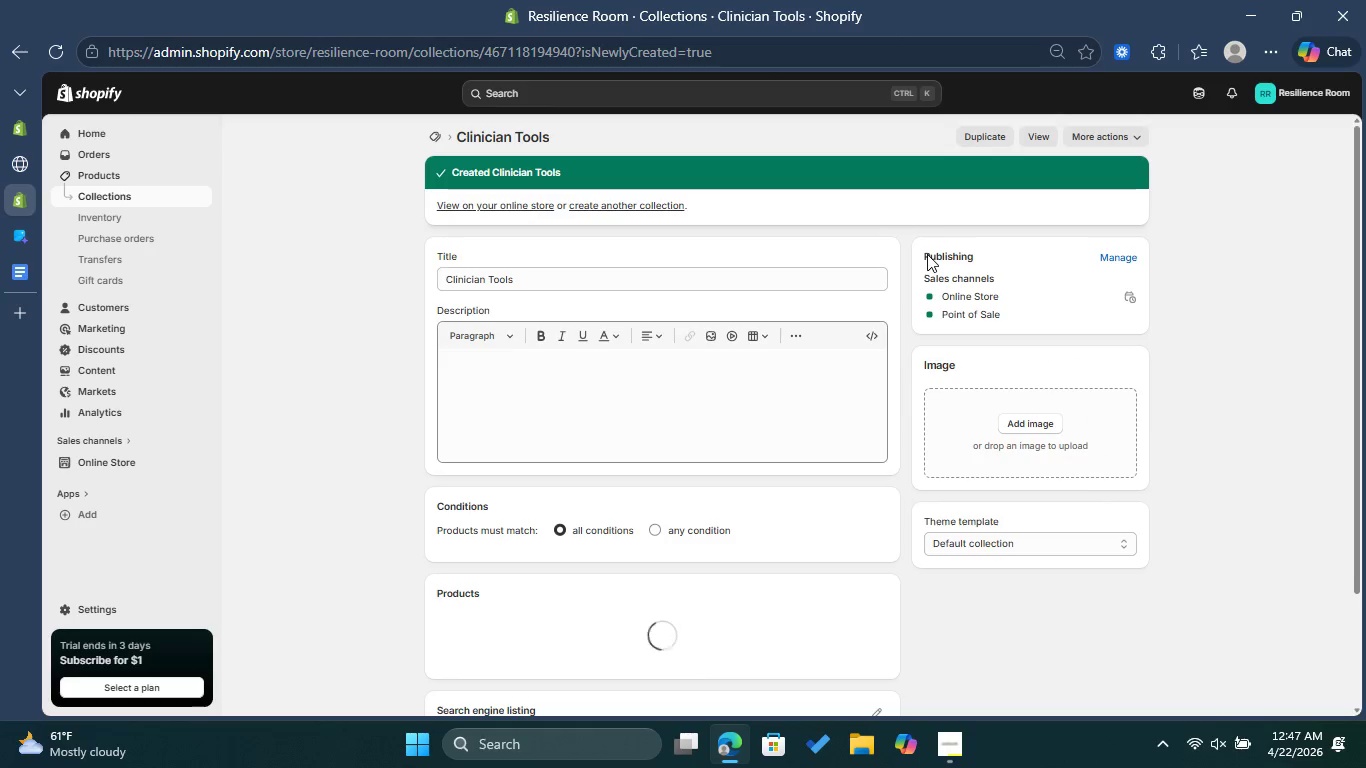 
wait(15.64)
 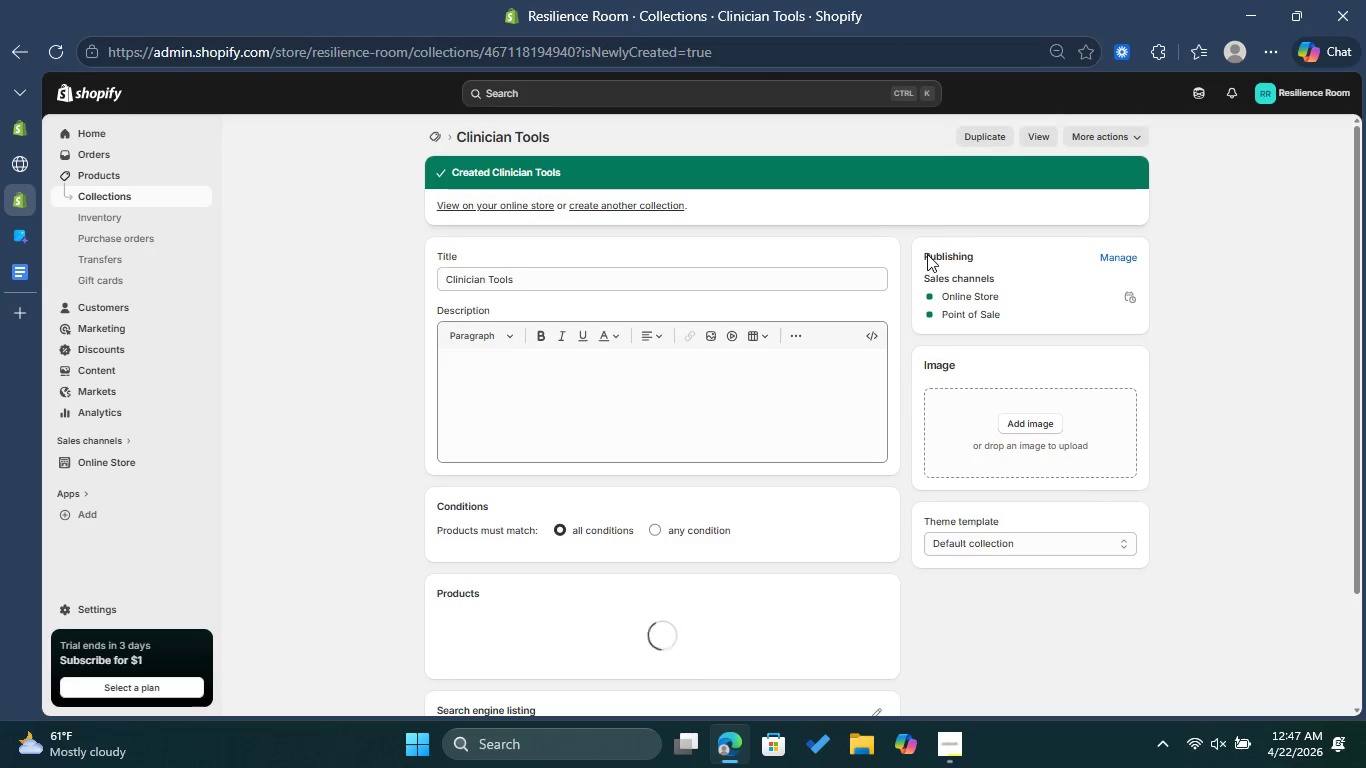 
left_click([98, 174])
 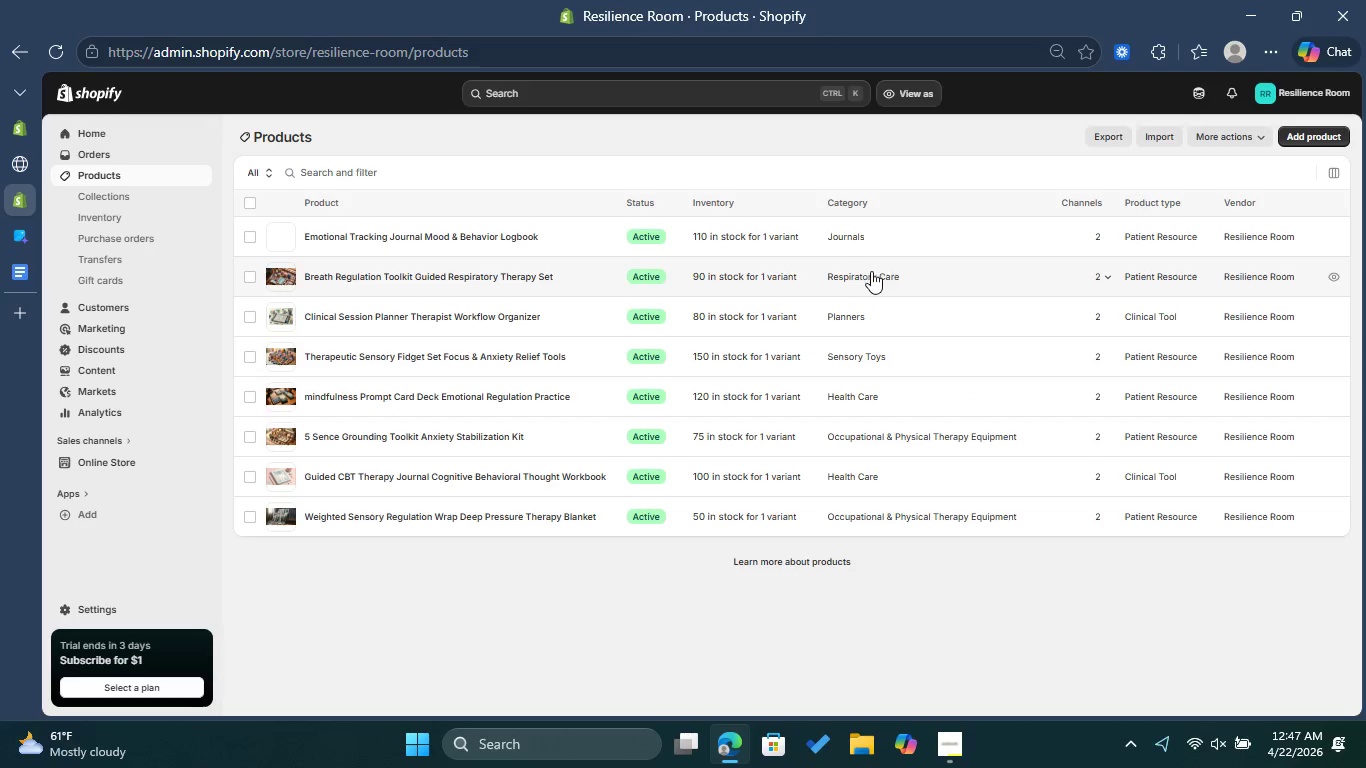 
wait(11.31)
 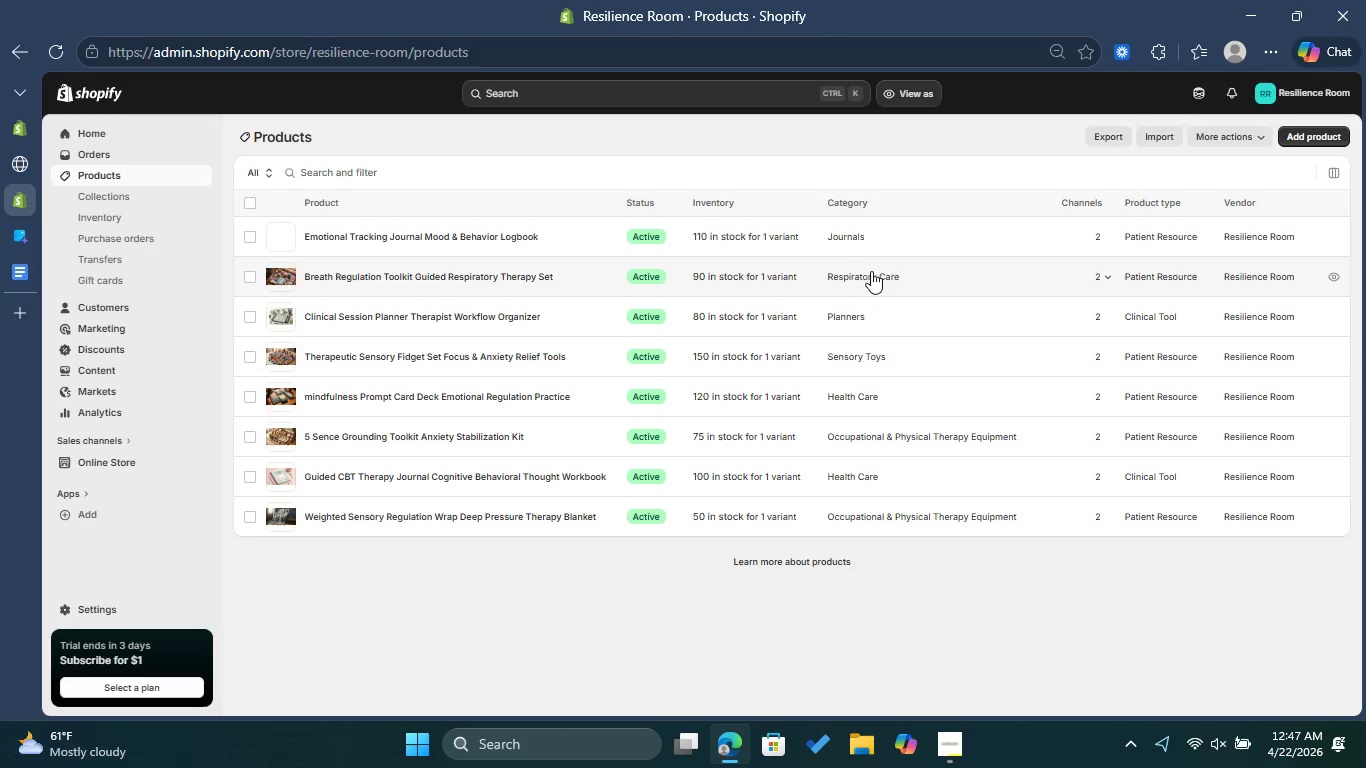 
left_click([108, 201])
 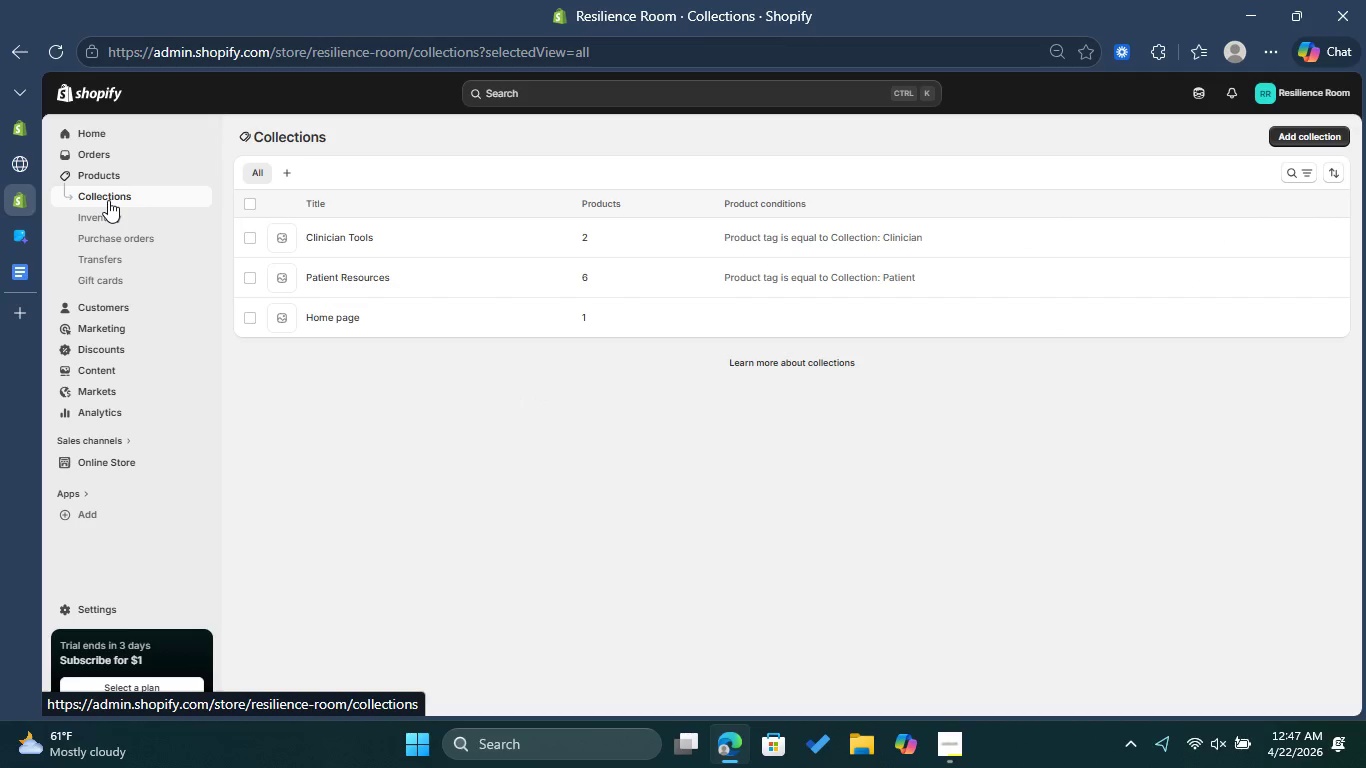 
wait(16.44)
 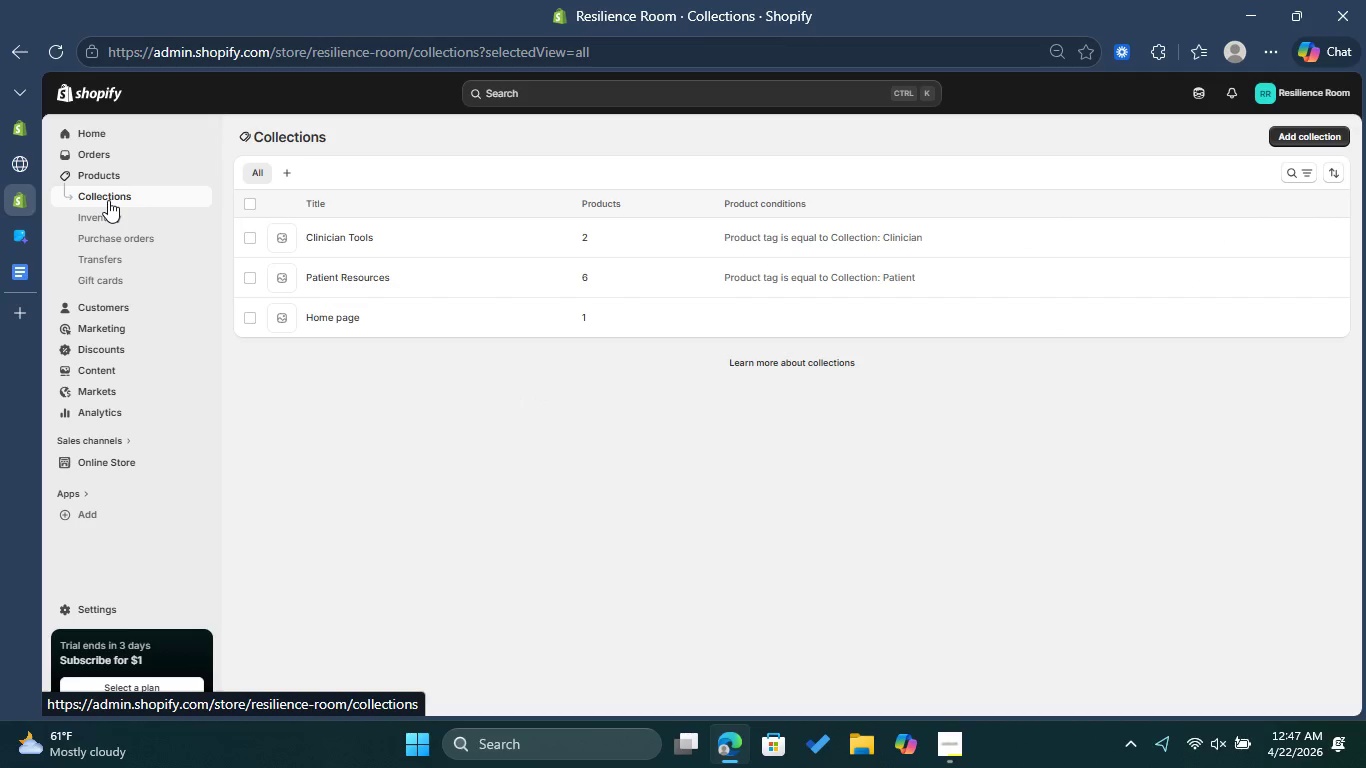 
left_click([348, 232])
 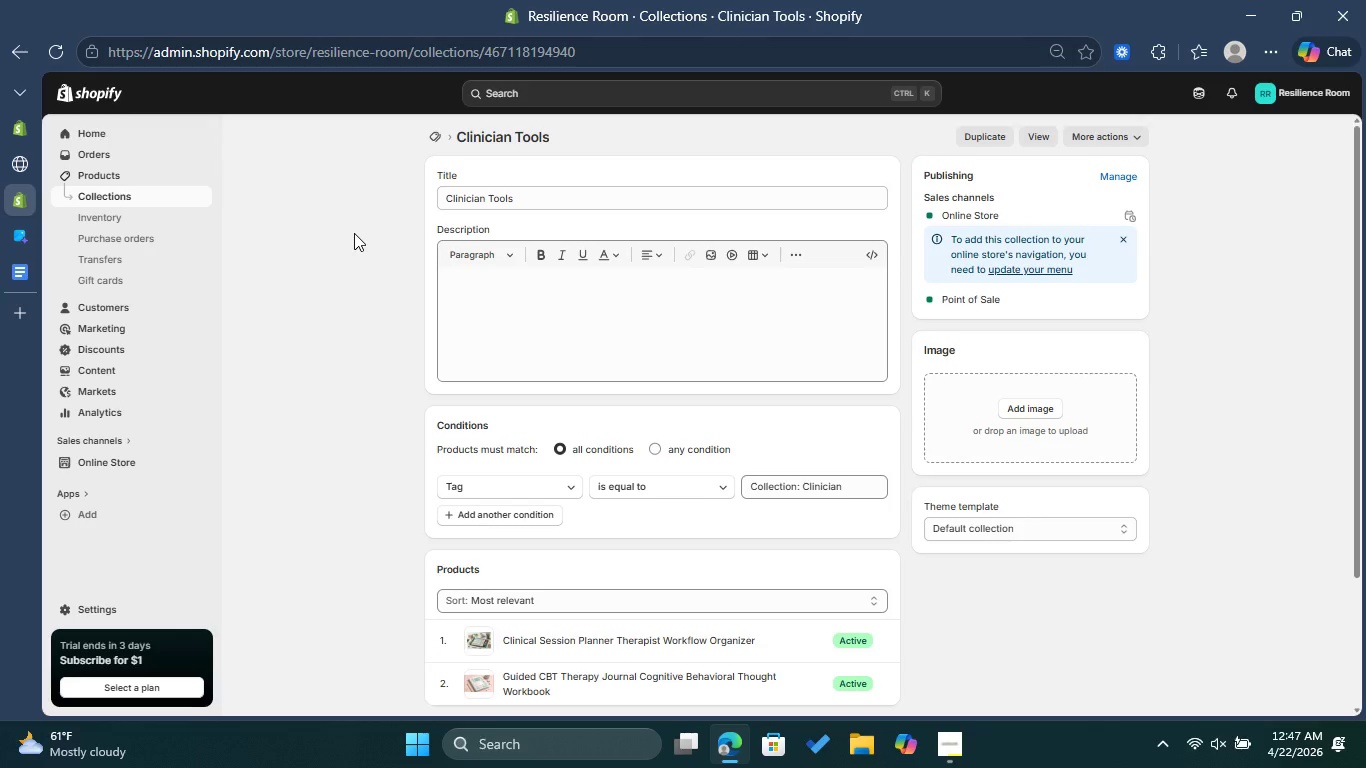 
wait(11.23)
 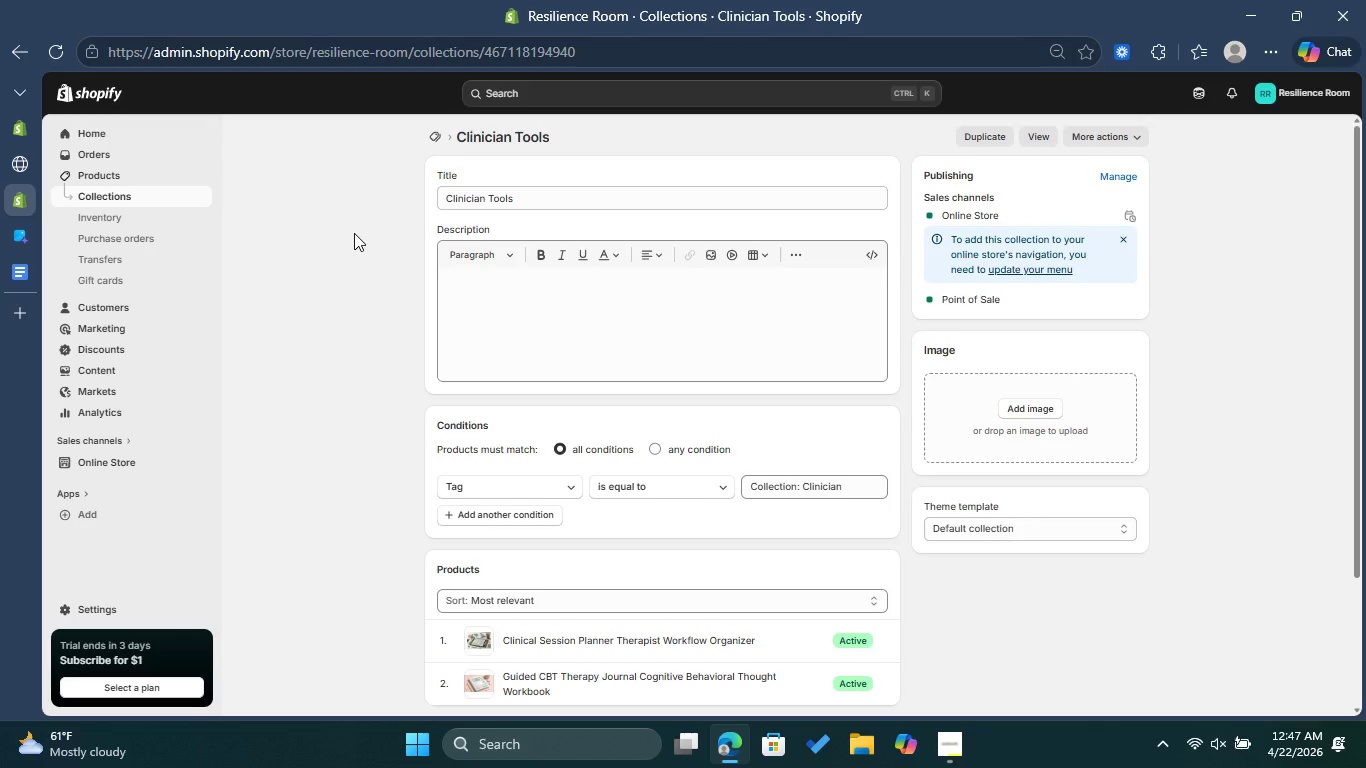 
scroll: coordinate [727, 407], scroll_direction: down, amount: 2.0
 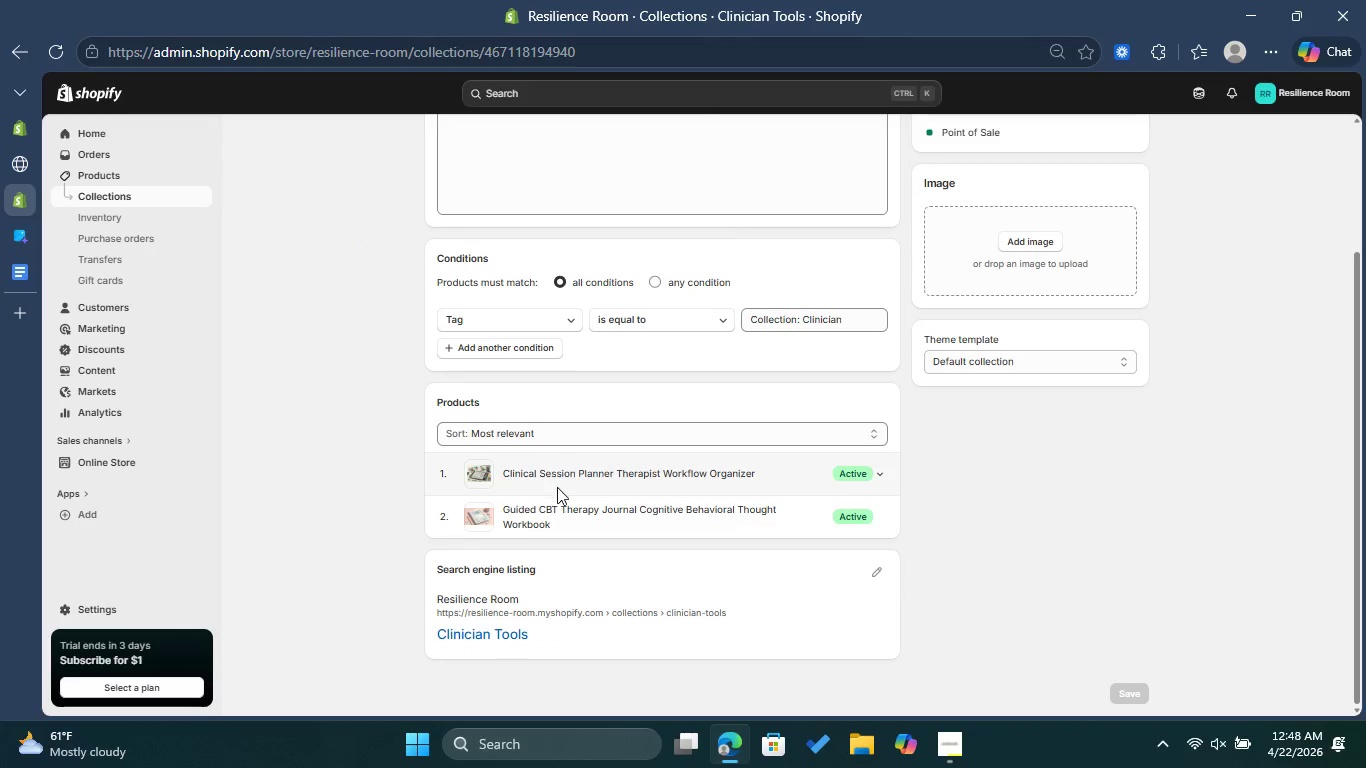 
scroll: coordinate [355, 272], scroll_direction: up, amount: 2.0
 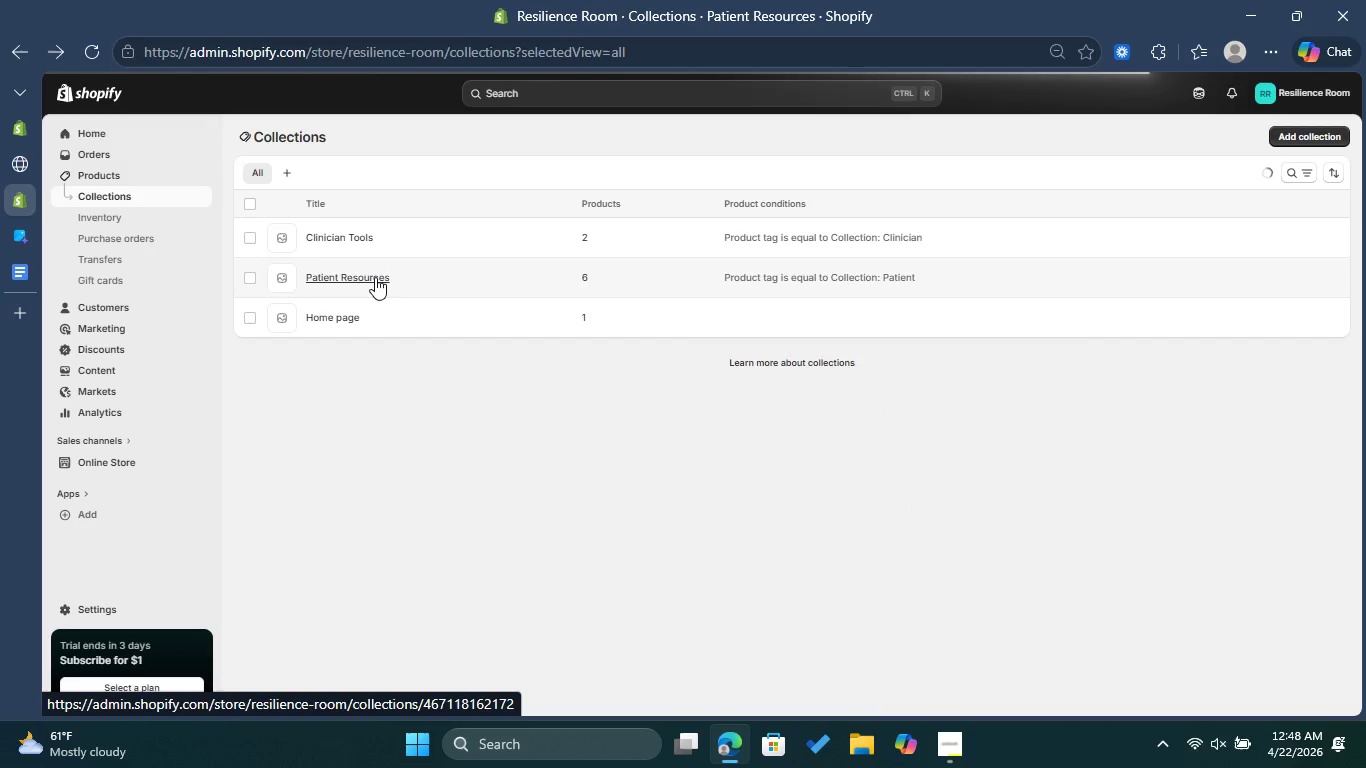 
wait(13.91)
 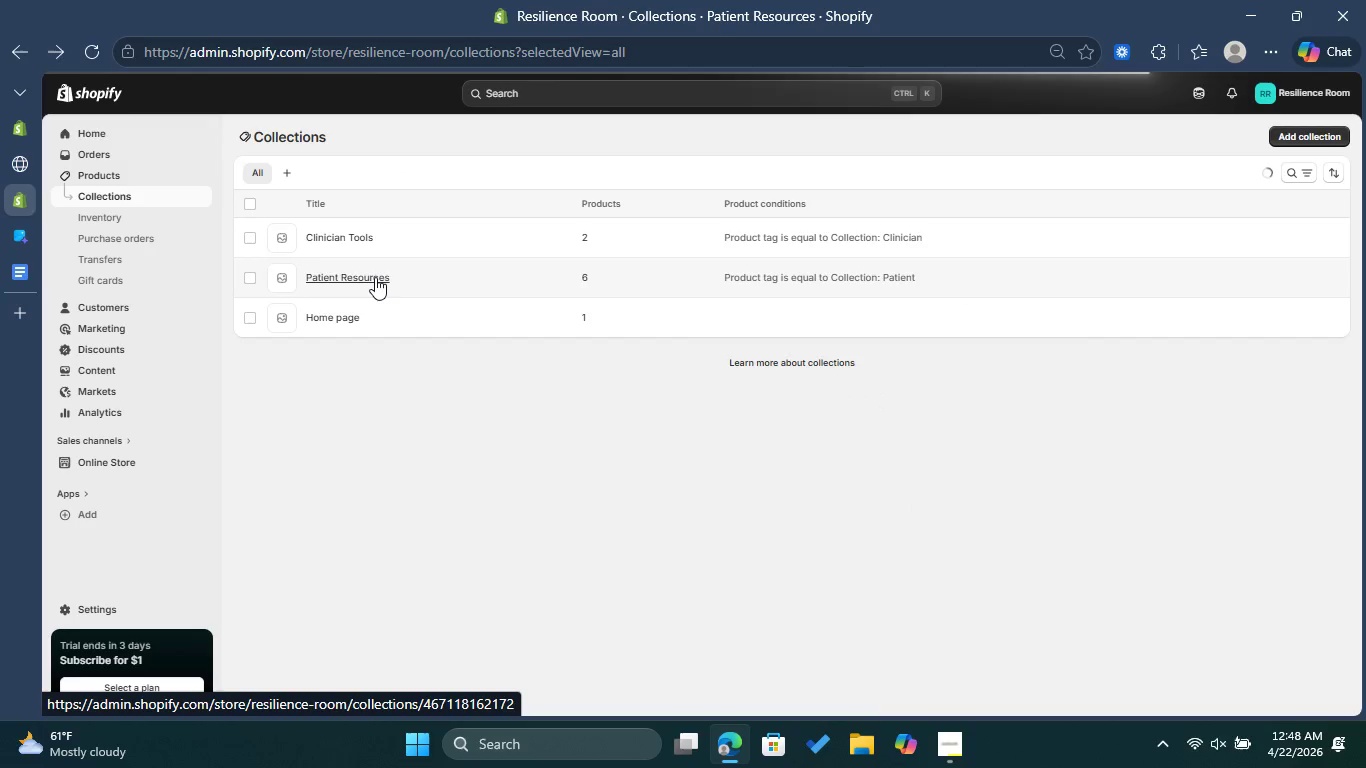 
scroll: coordinate [624, 340], scroll_direction: down, amount: 3.0
 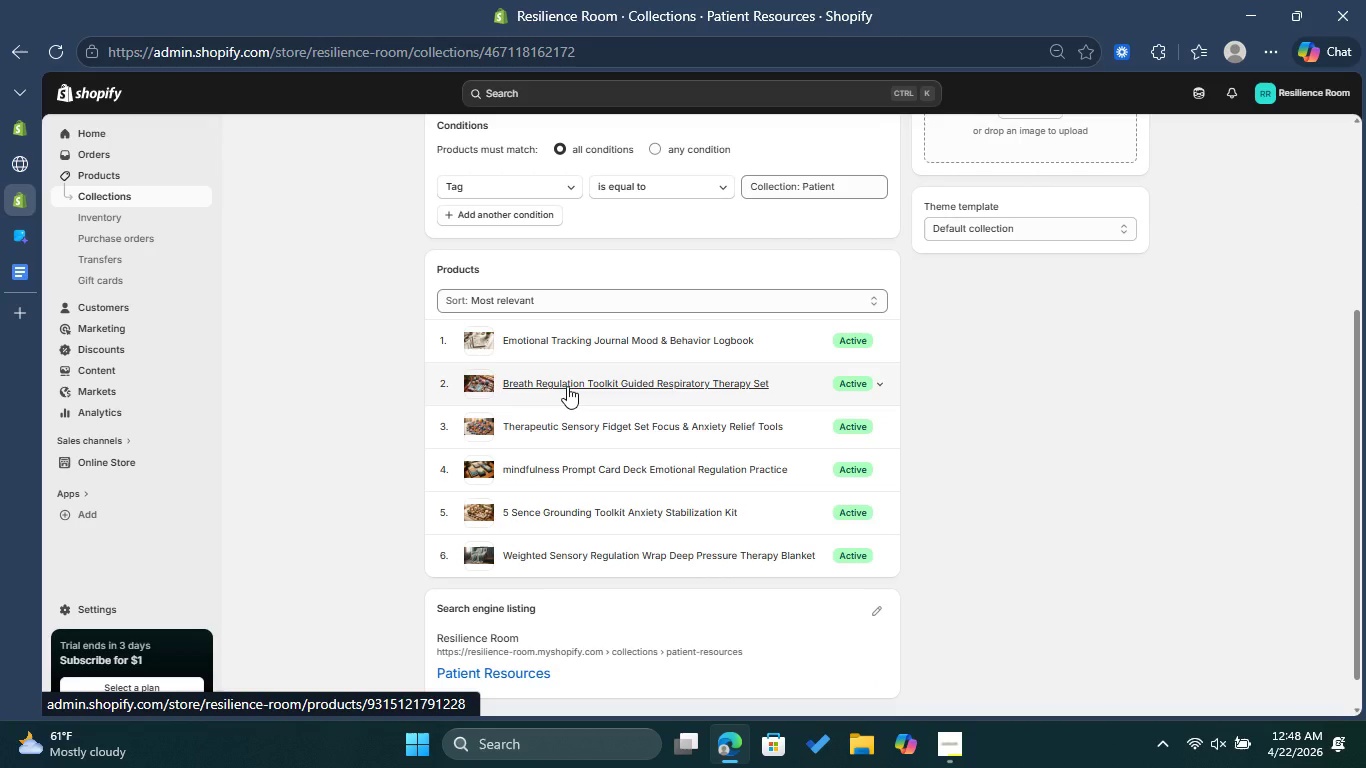 
wait(8.28)
 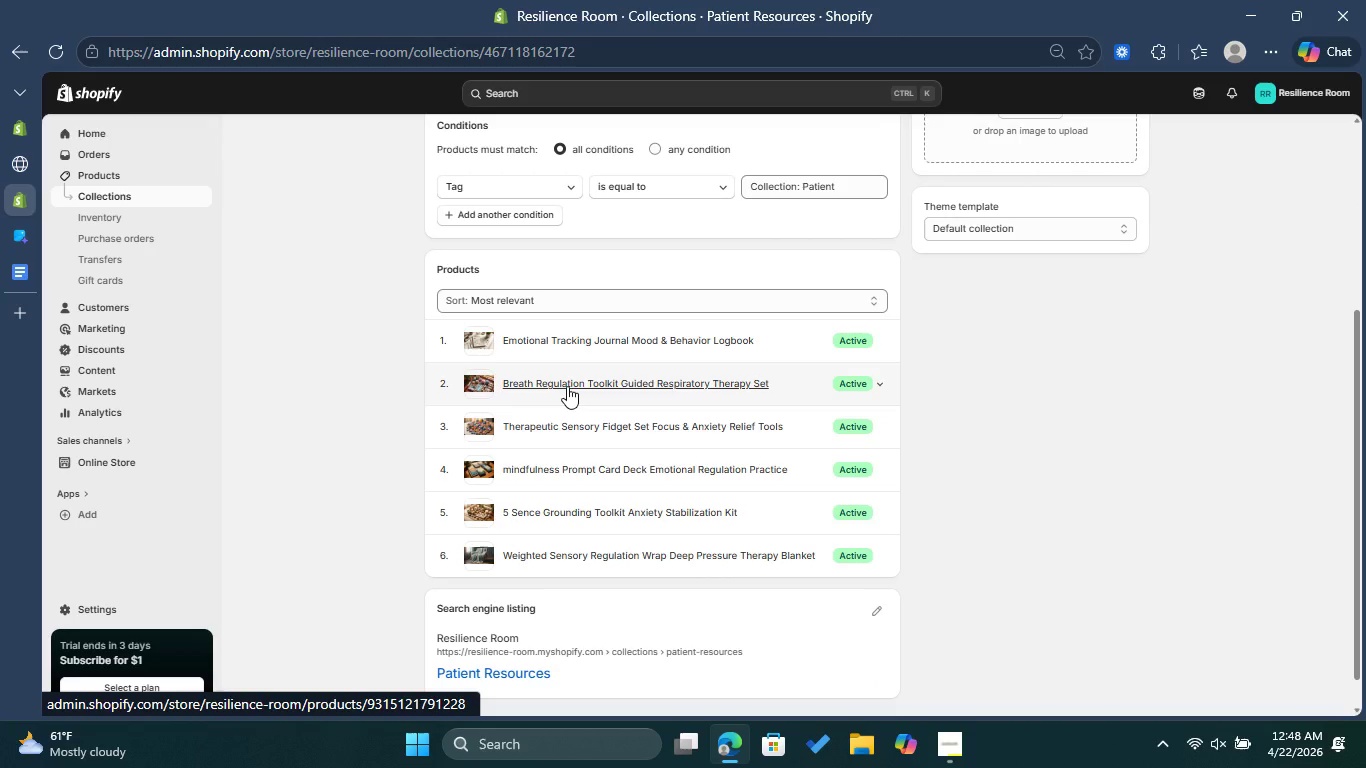 
left_click([98, 609])
 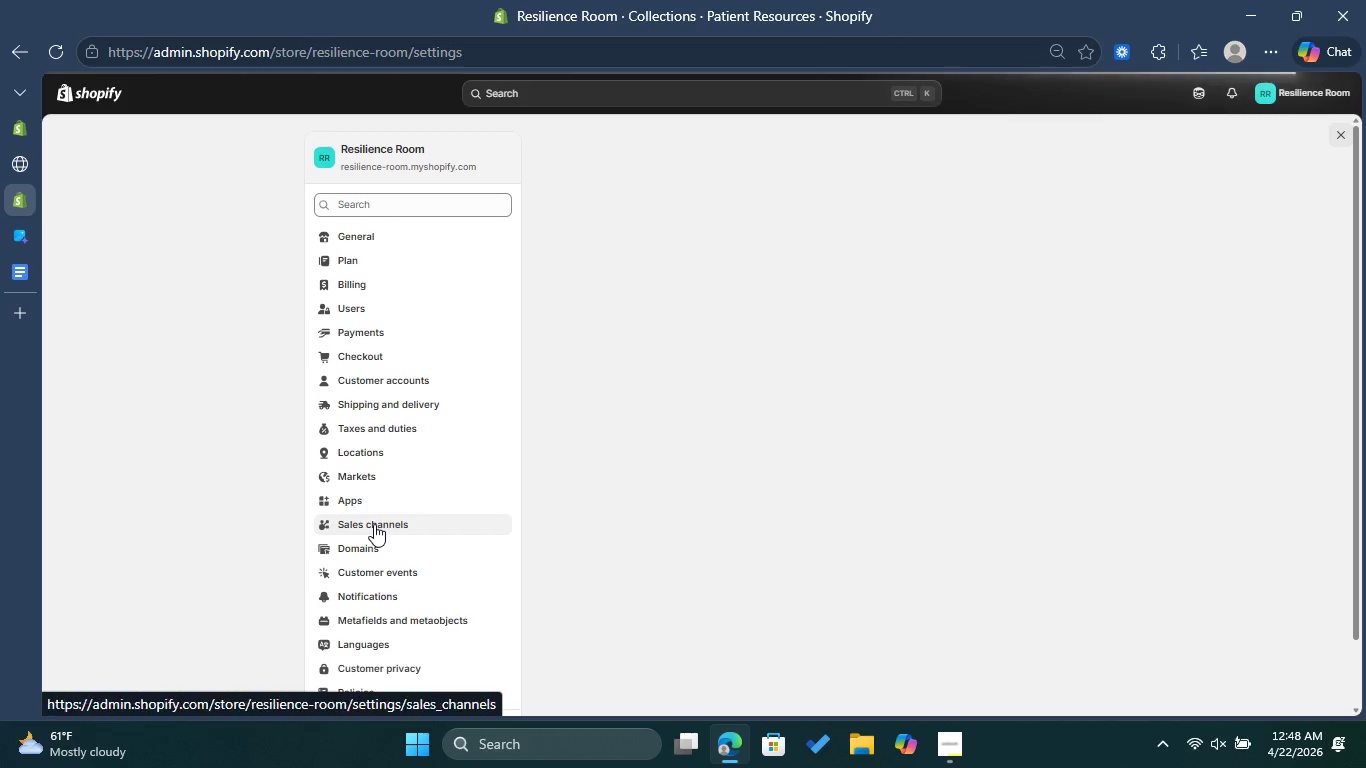 
wait(16.55)
 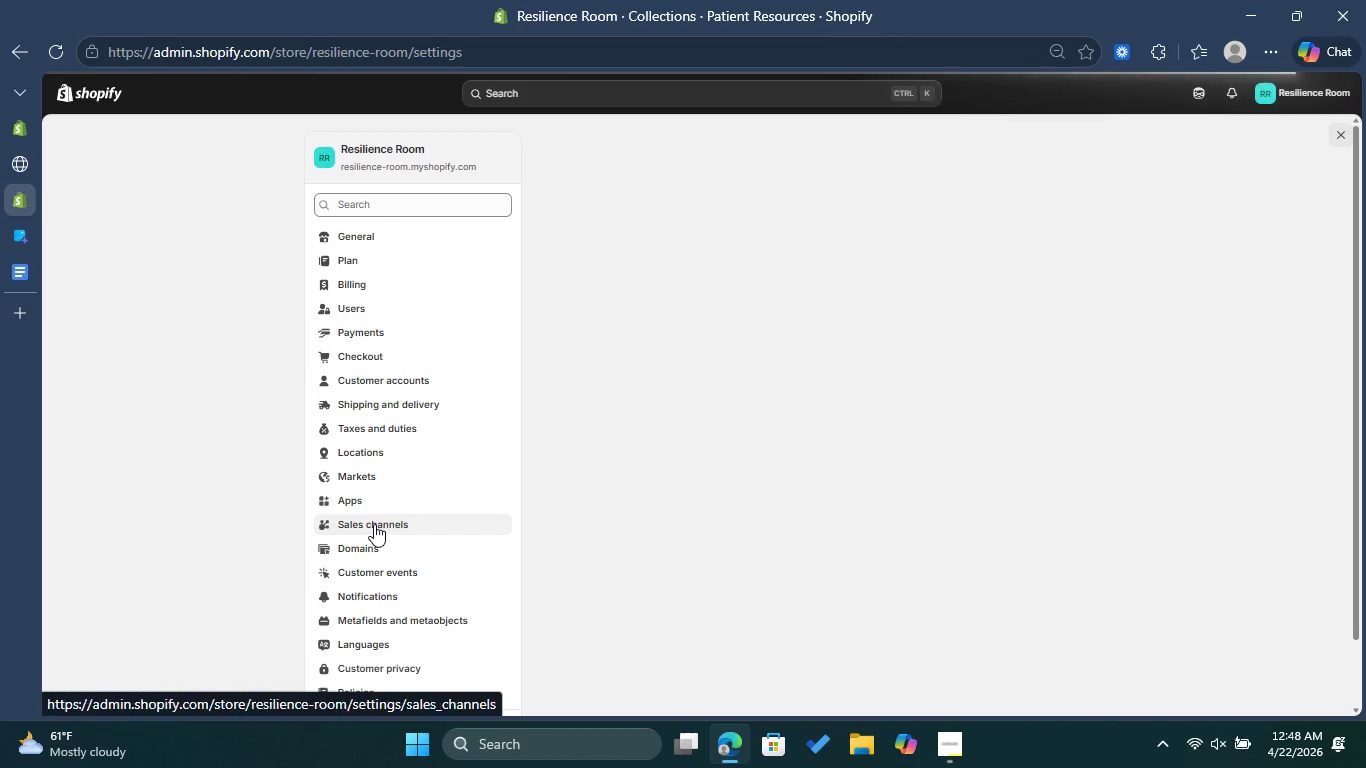 
scroll: coordinate [450, 404], scroll_direction: down, amount: 3.0
 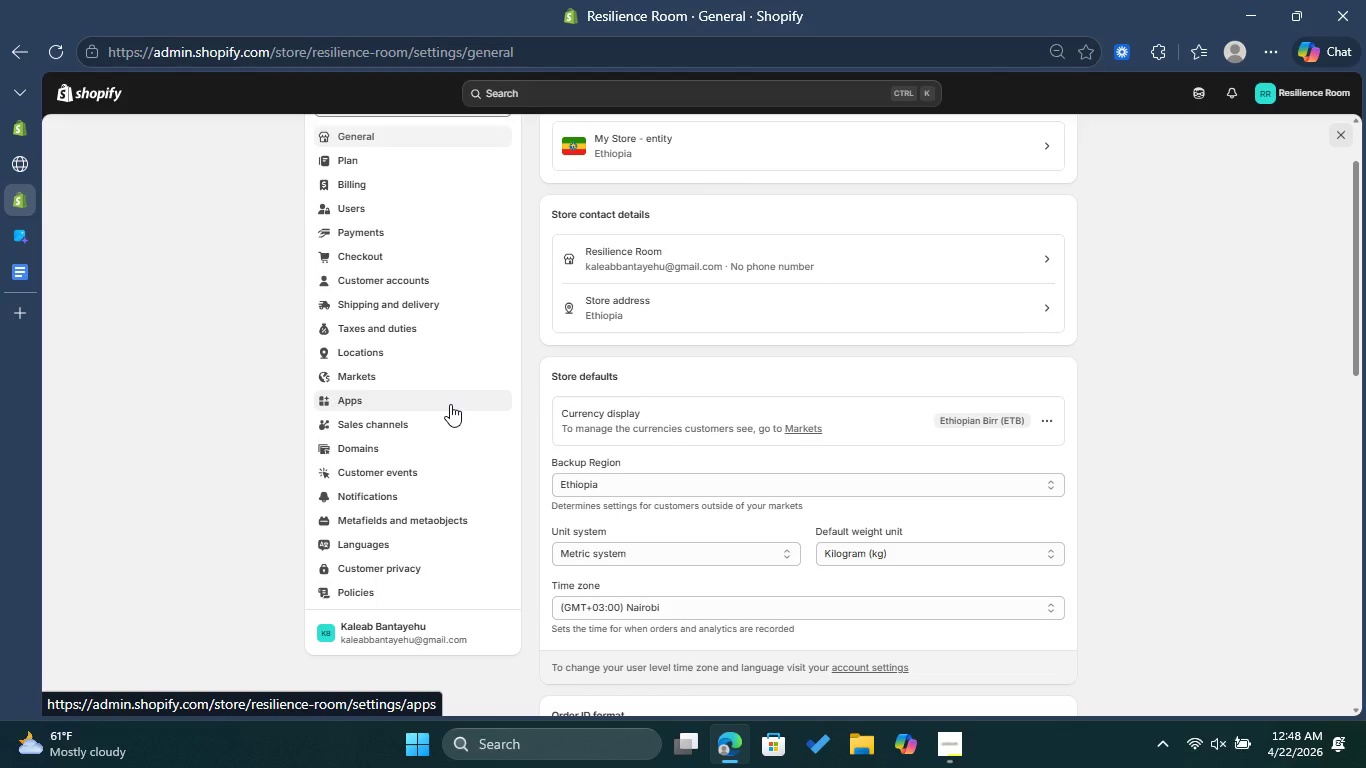 
scroll: coordinate [450, 404], scroll_direction: up, amount: 1.0
 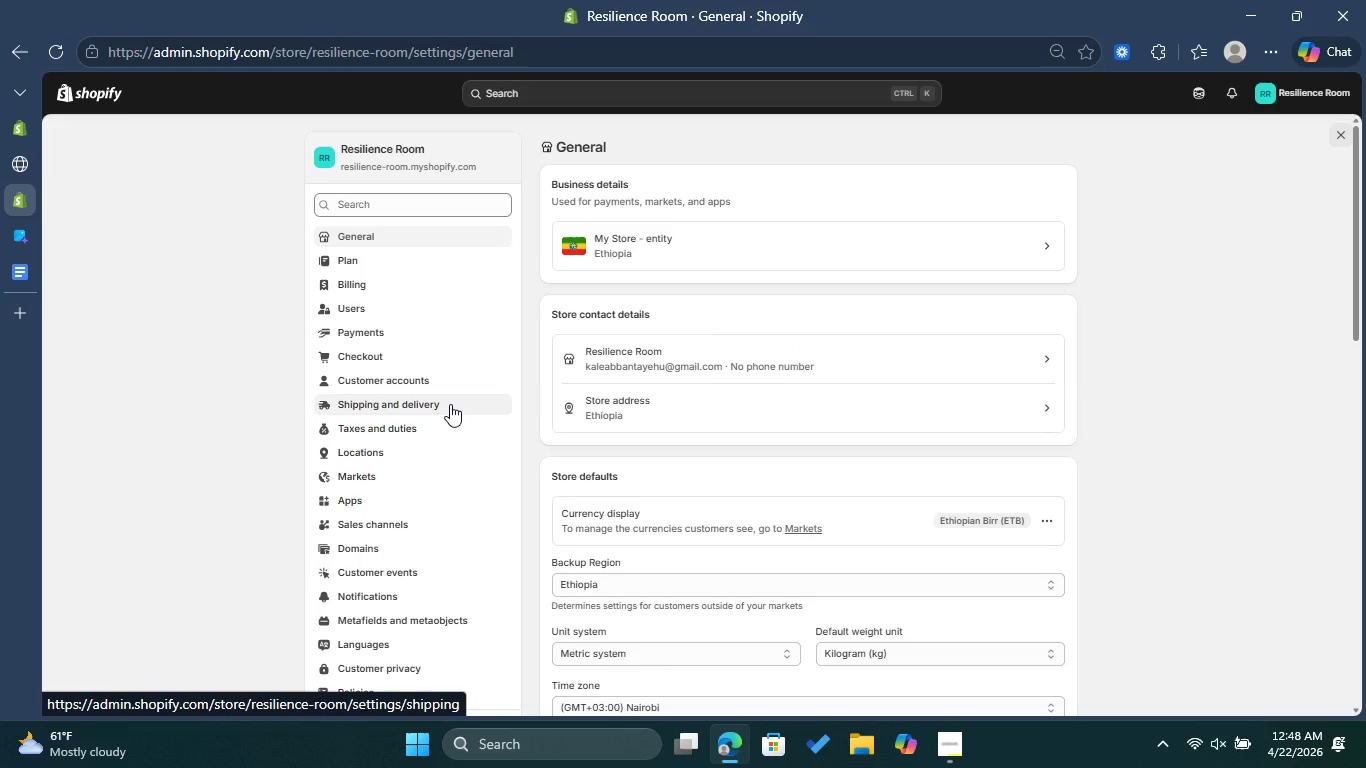 
scroll: coordinate [450, 404], scroll_direction: down, amount: 1.0
 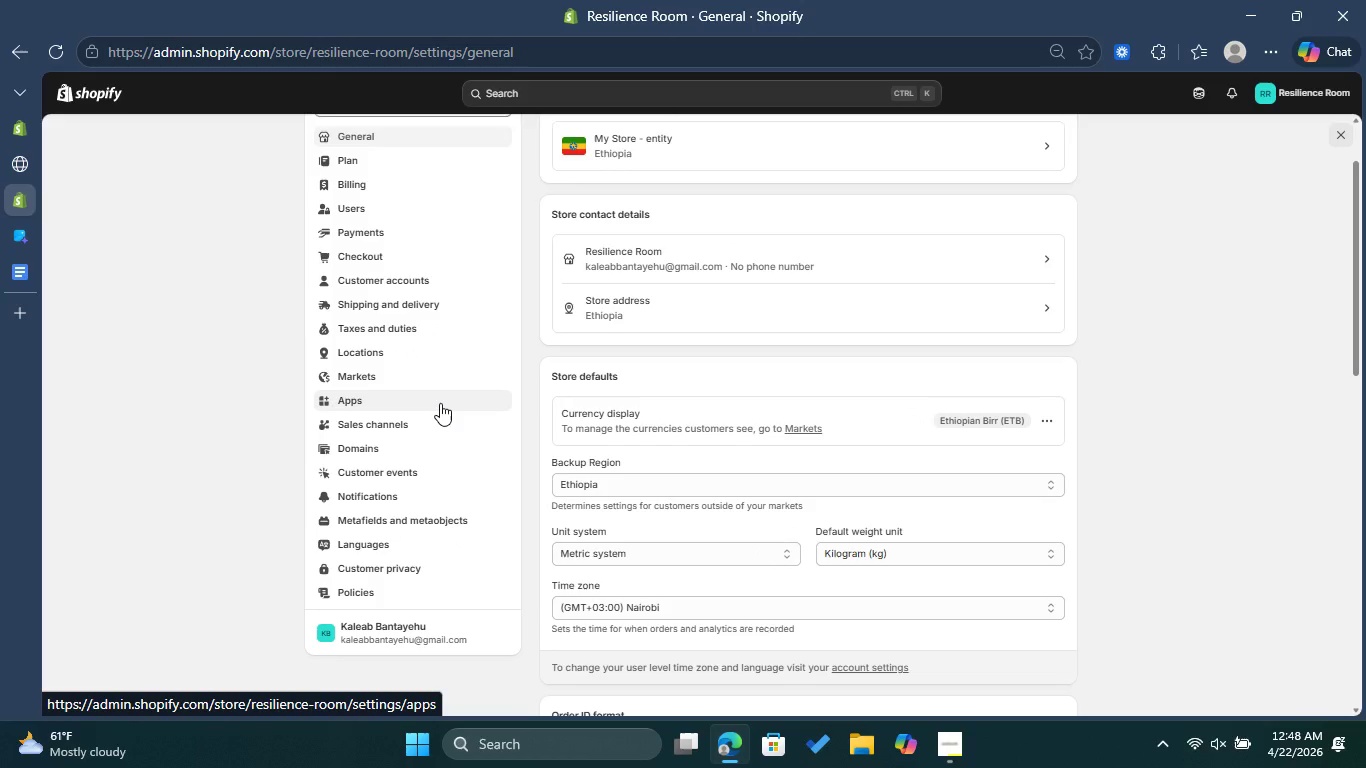 
left_click([440, 403])
 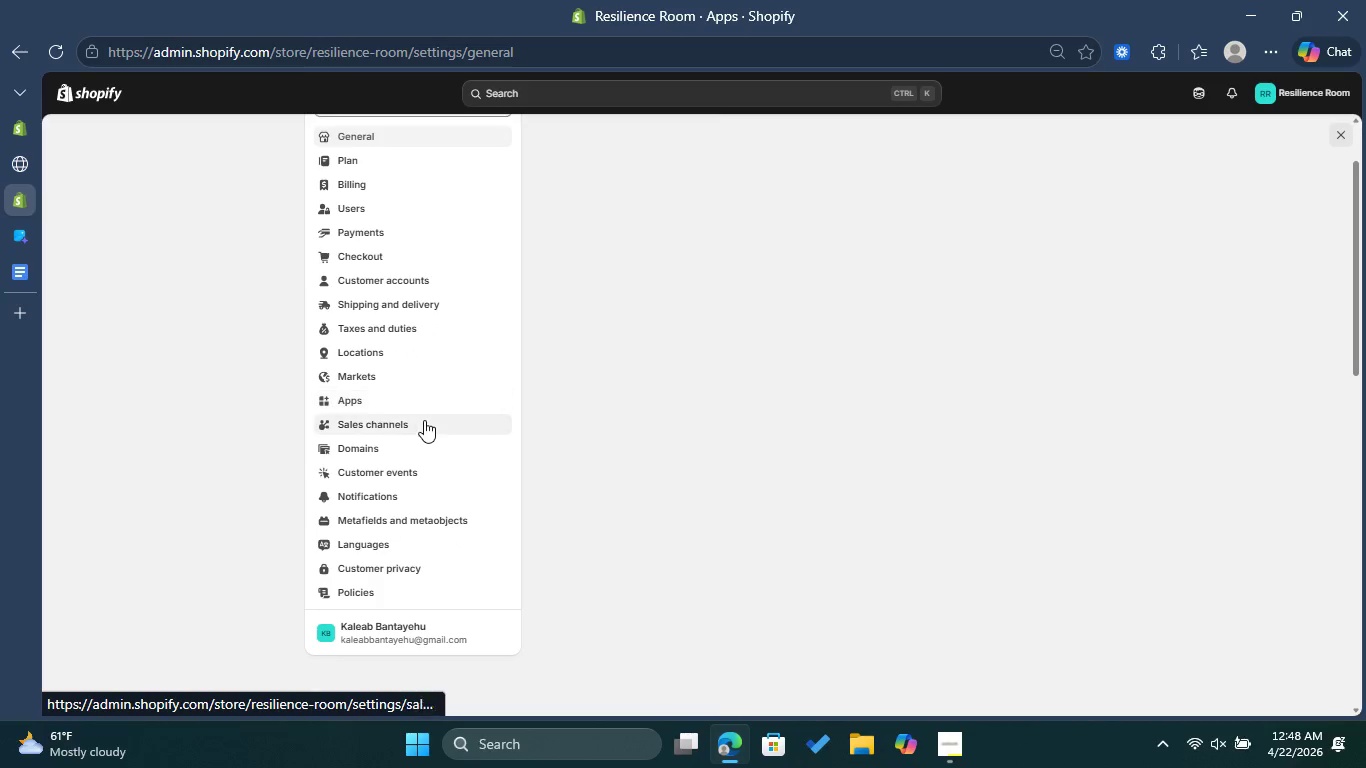 
left_click([424, 421])
 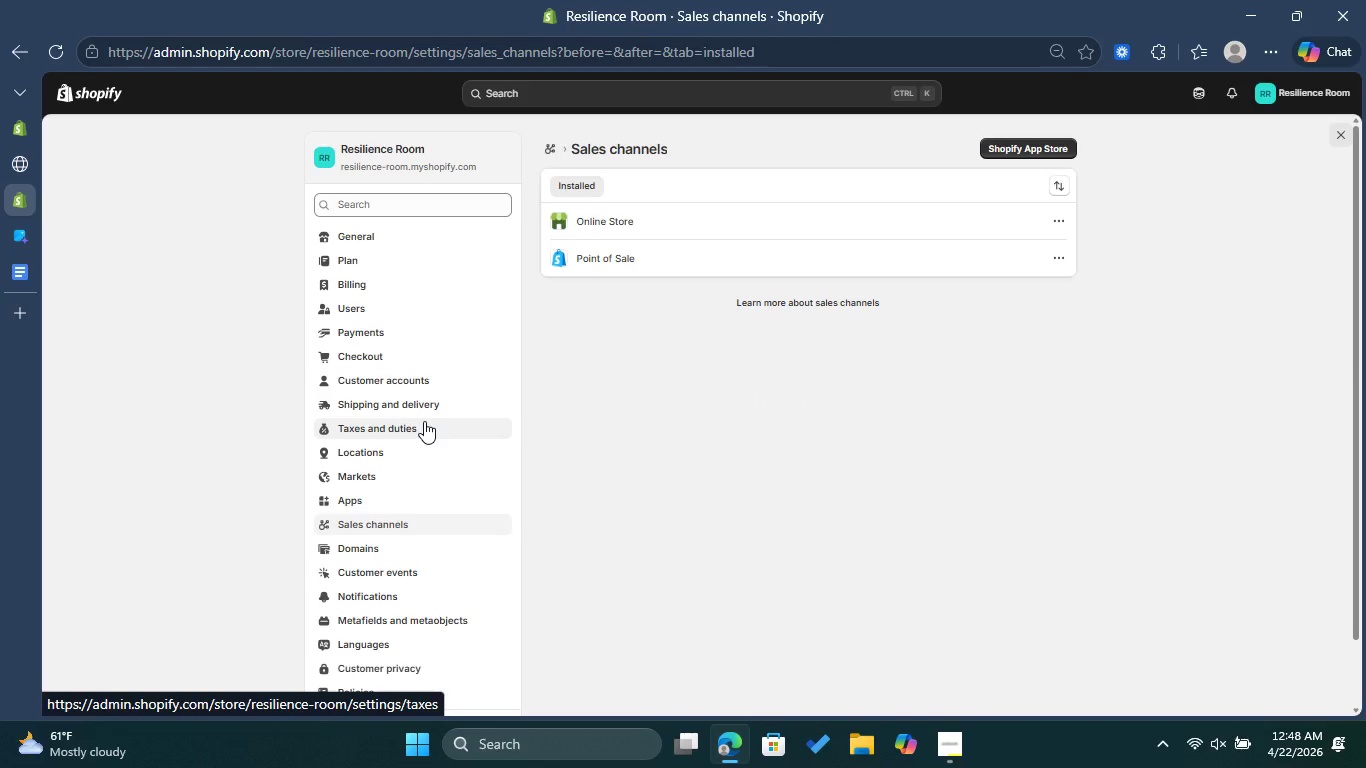 
wait(11.83)
 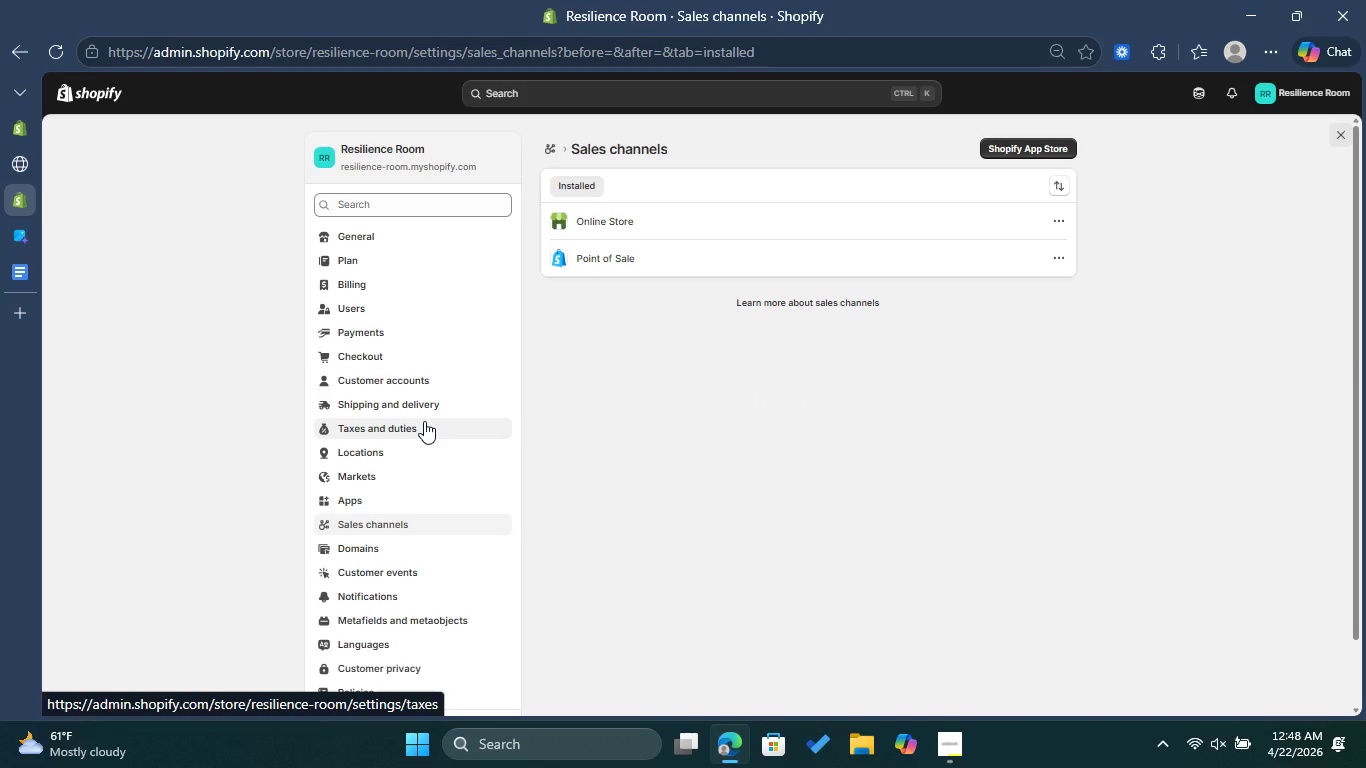 
left_click([1028, 149])
 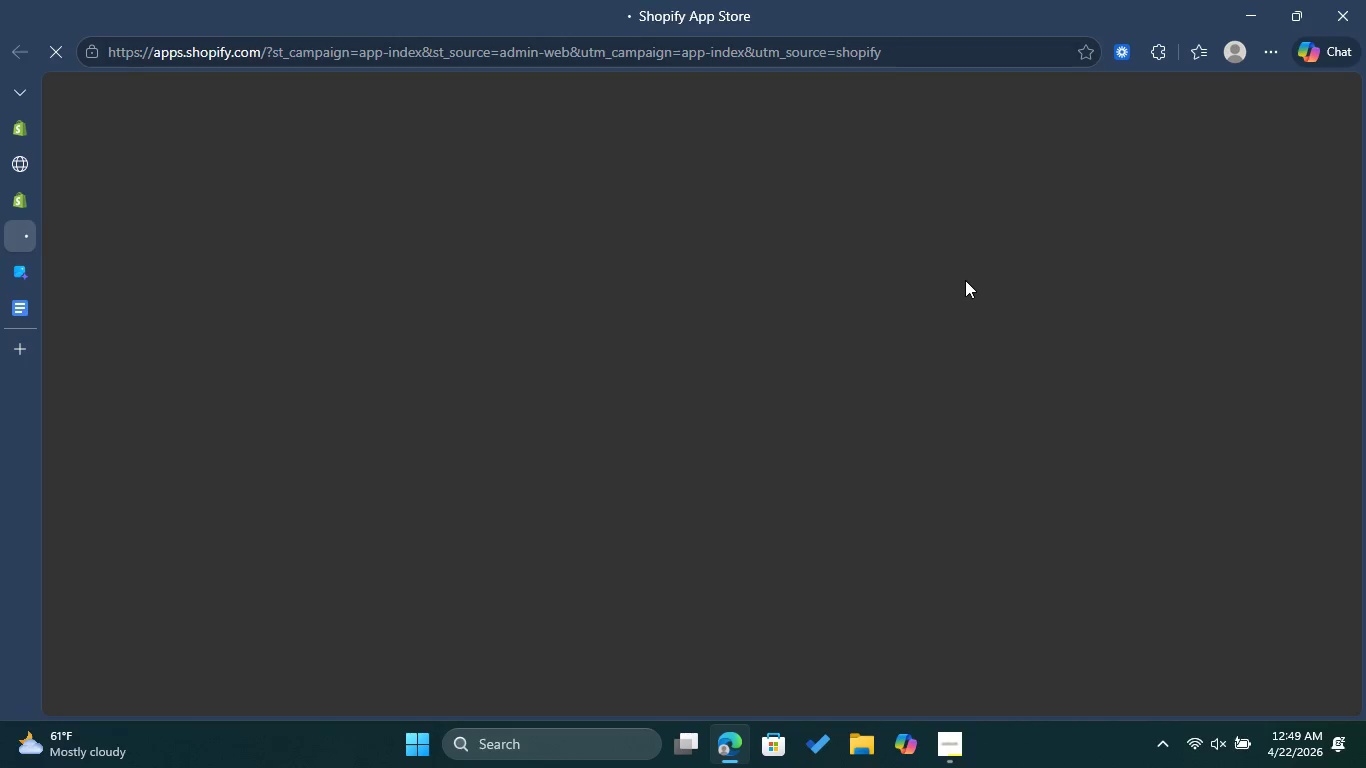 
wait(13.44)
 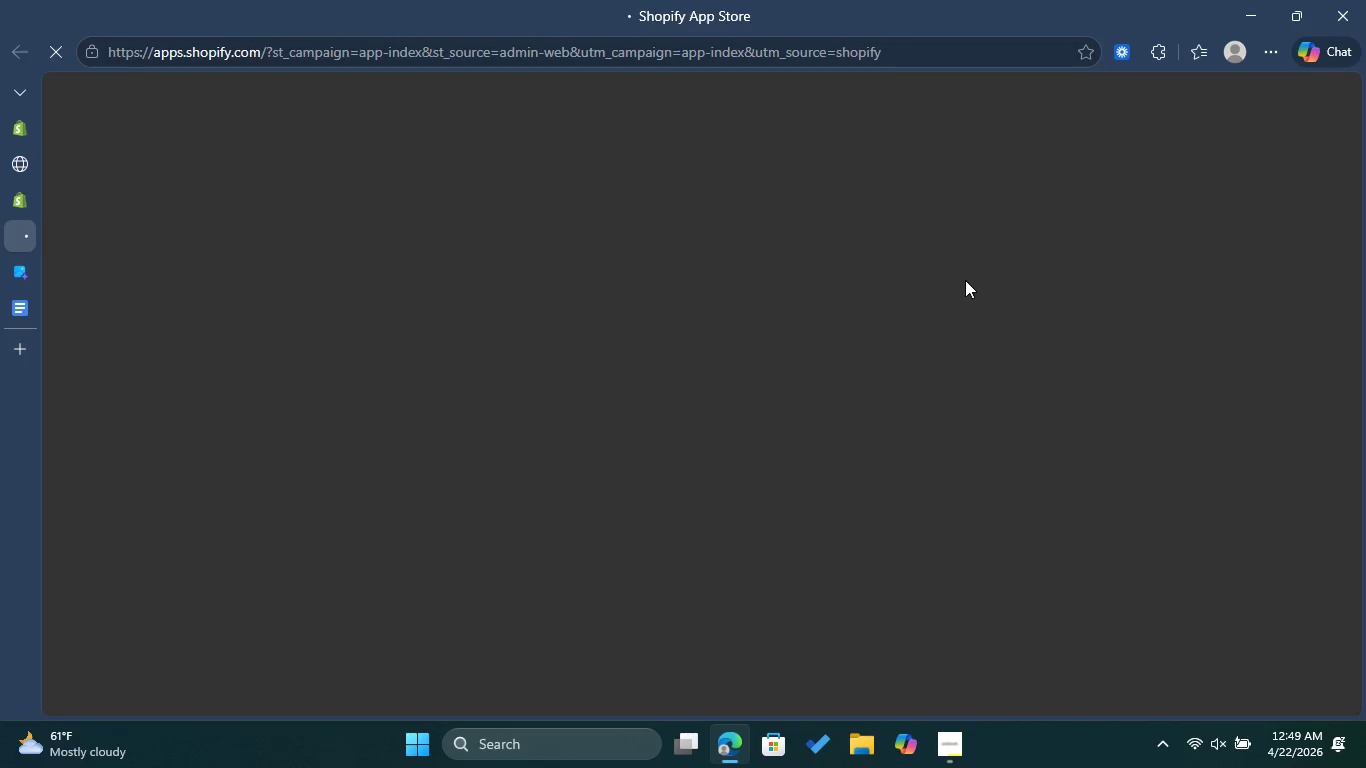 
left_click([731, 115])
 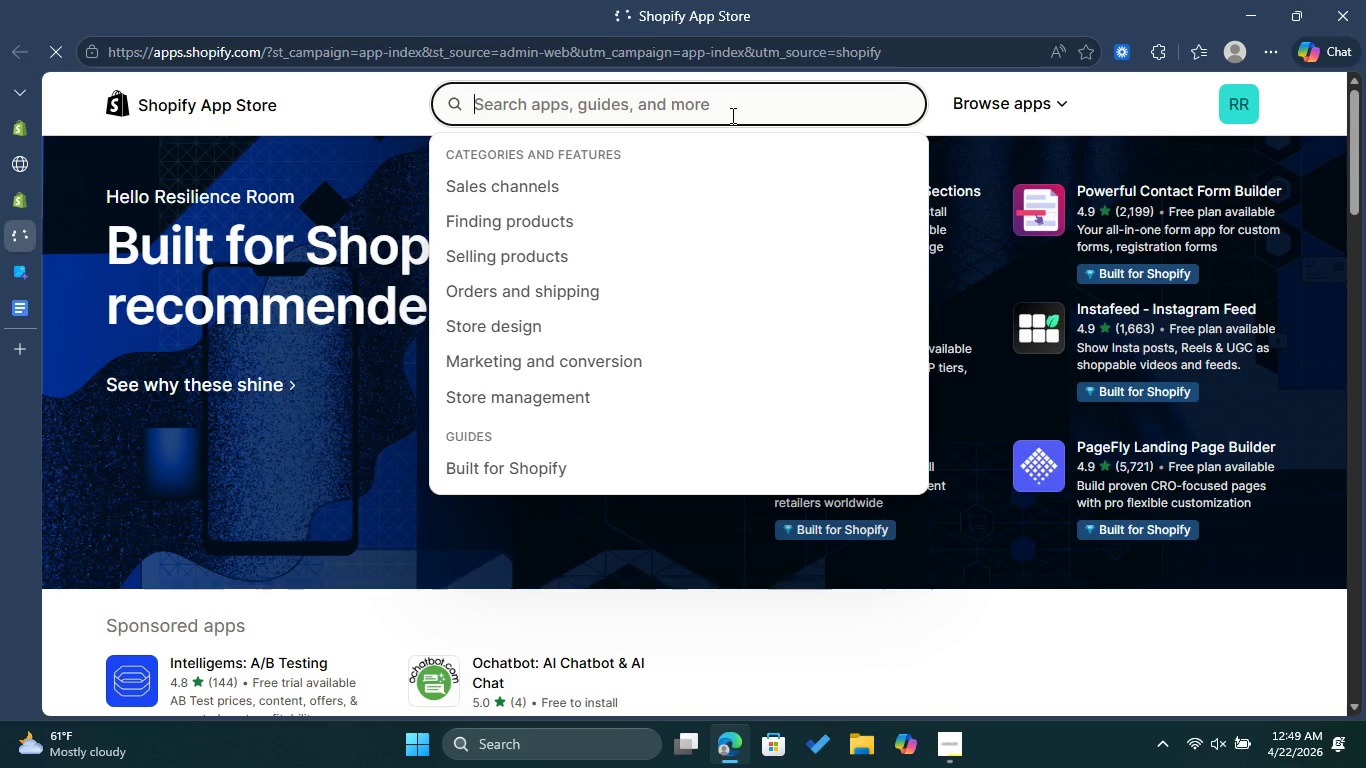 
type(Facebook )
 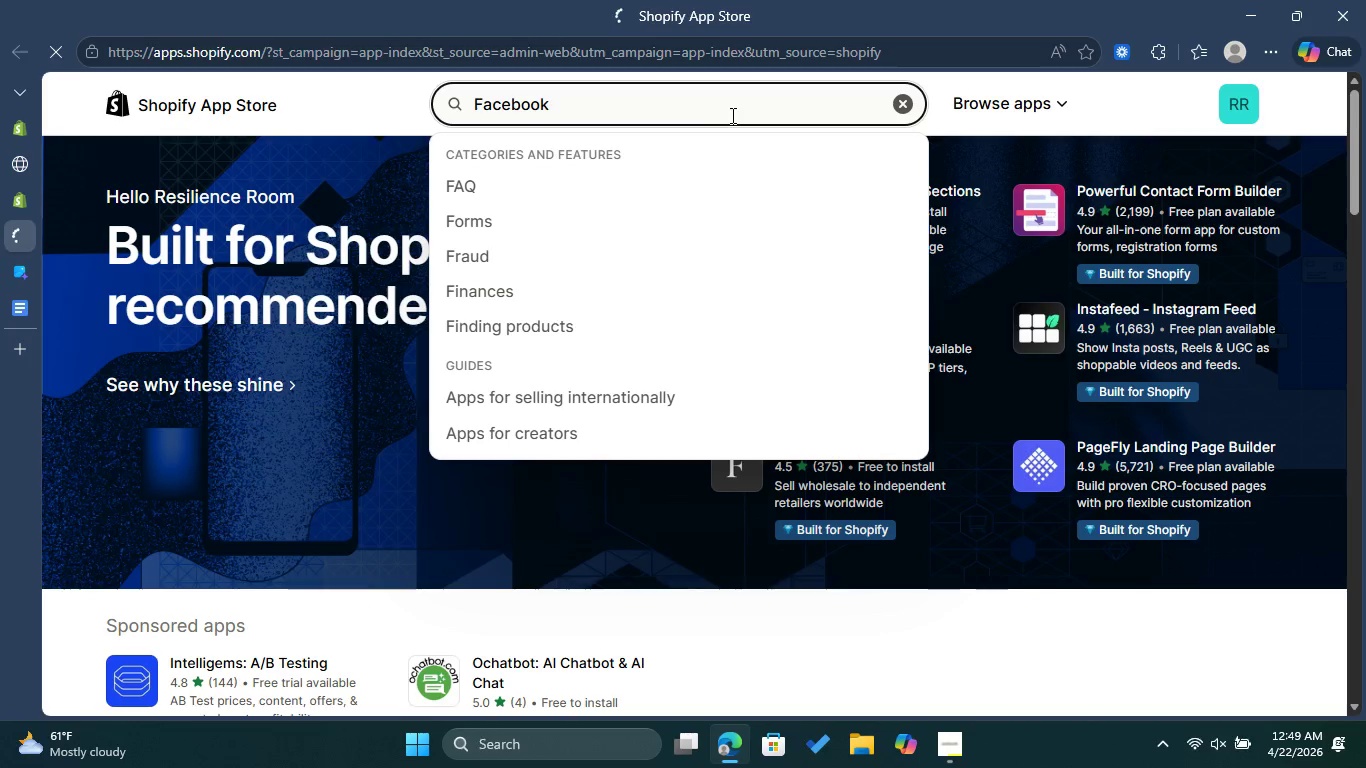 
hold_key(key=ShiftLeft, duration=1.5)
 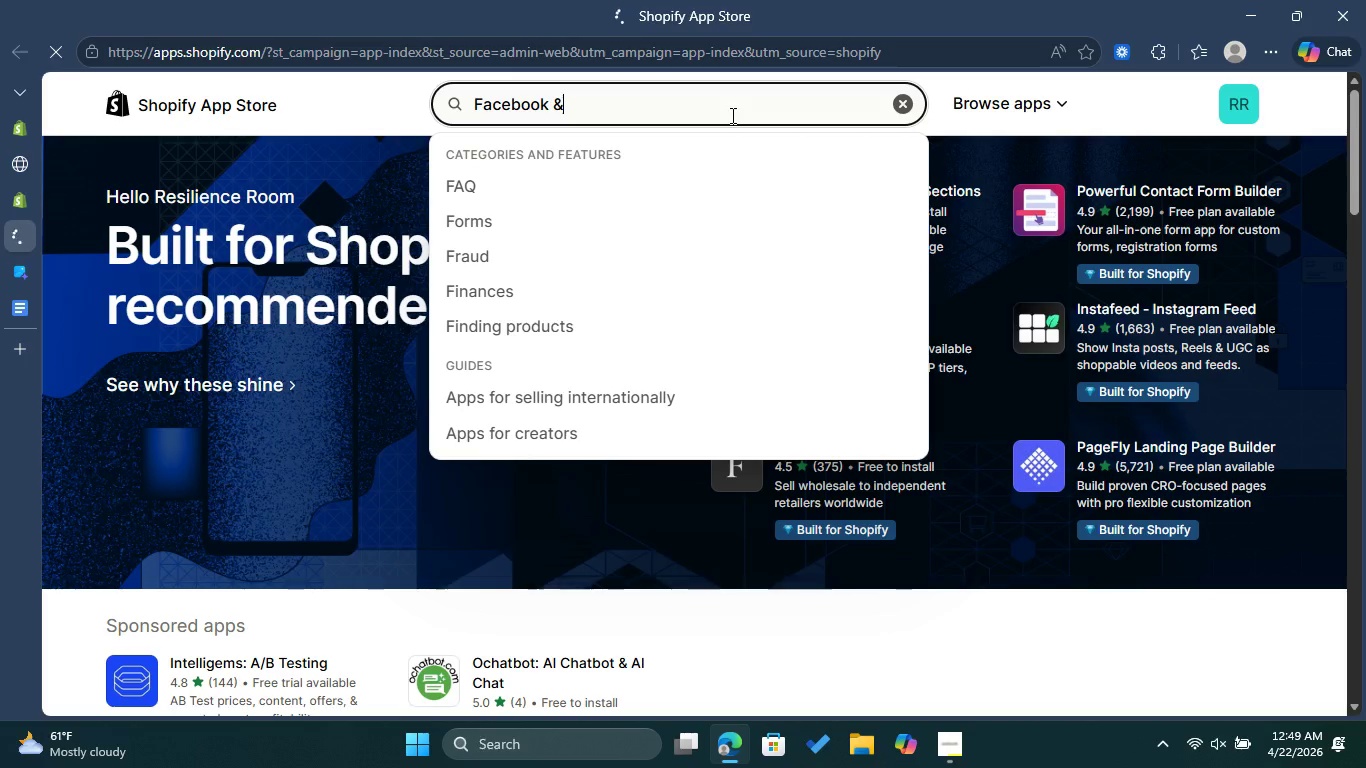 
type(& Instagram)
 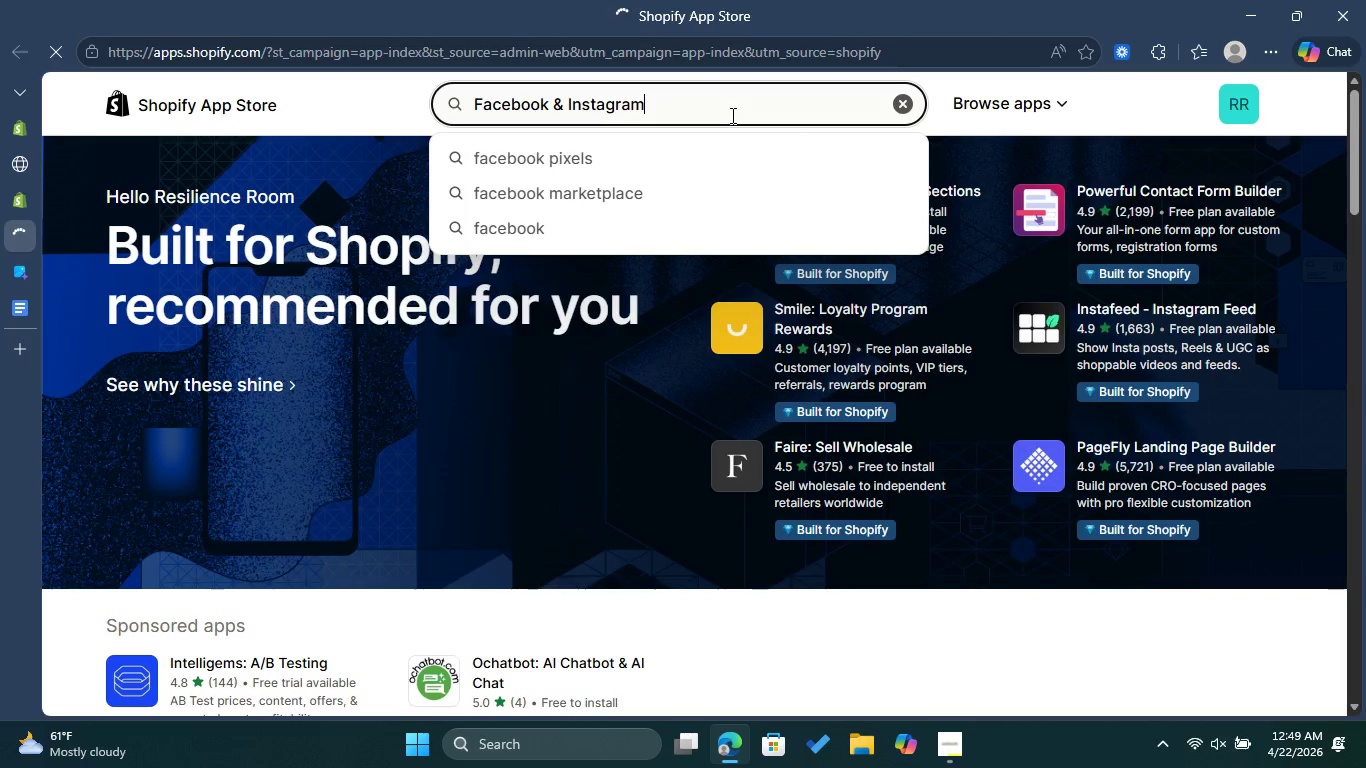 
key(Enter)
 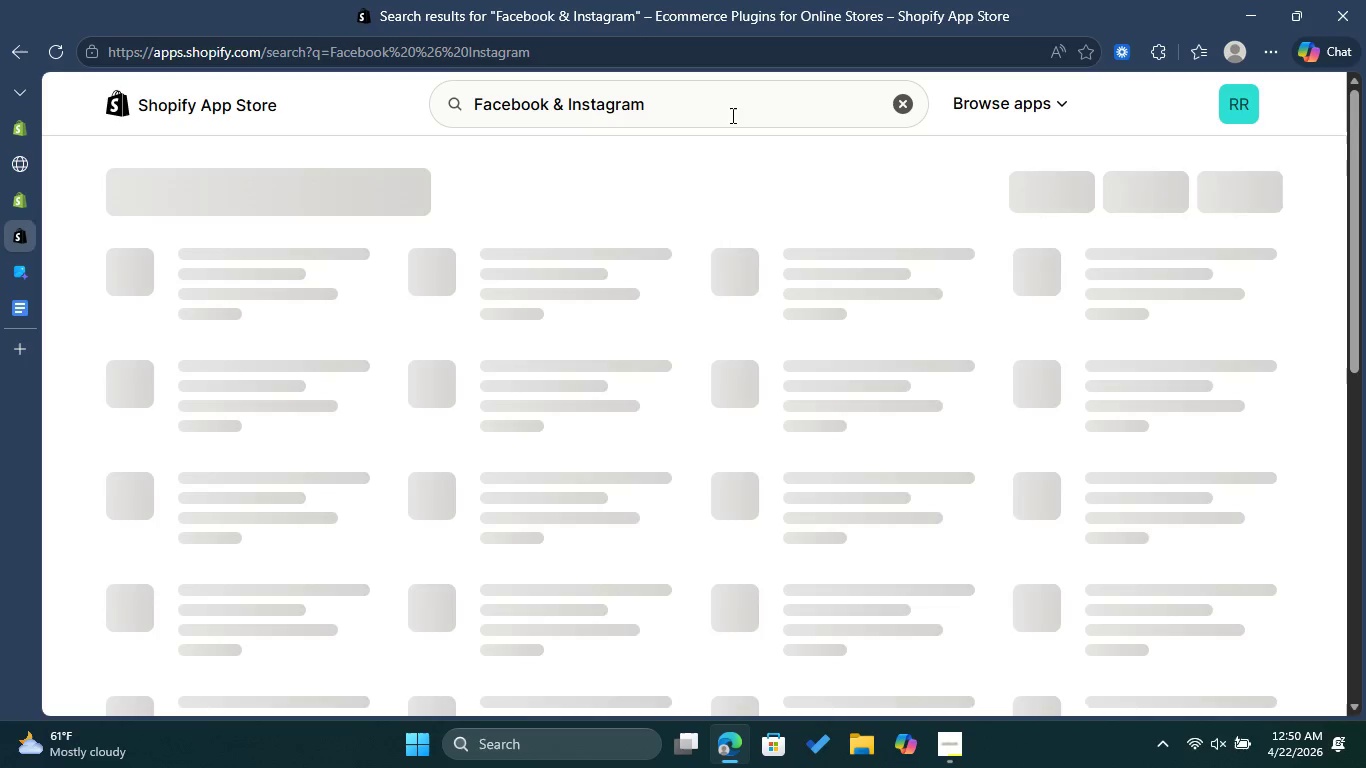 
wait(26.72)
 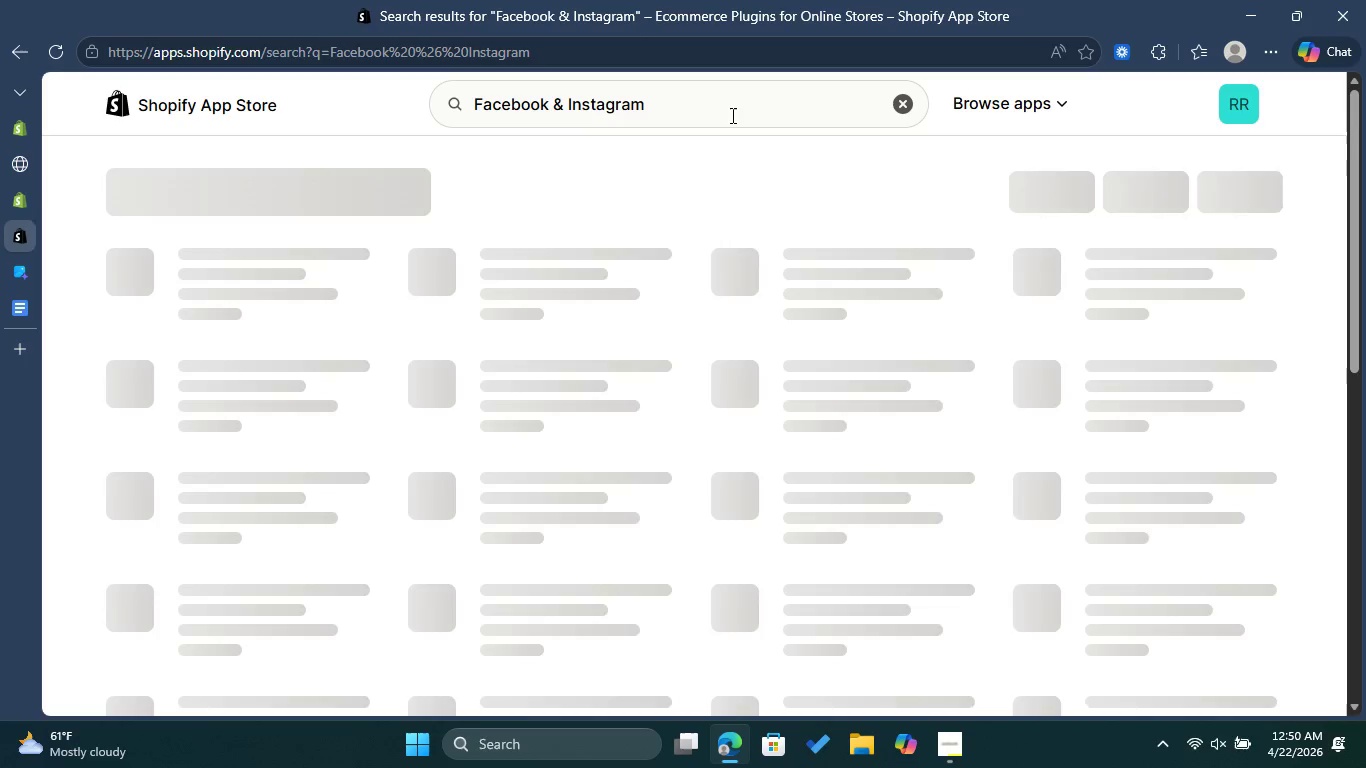 
left_click([639, 315])
 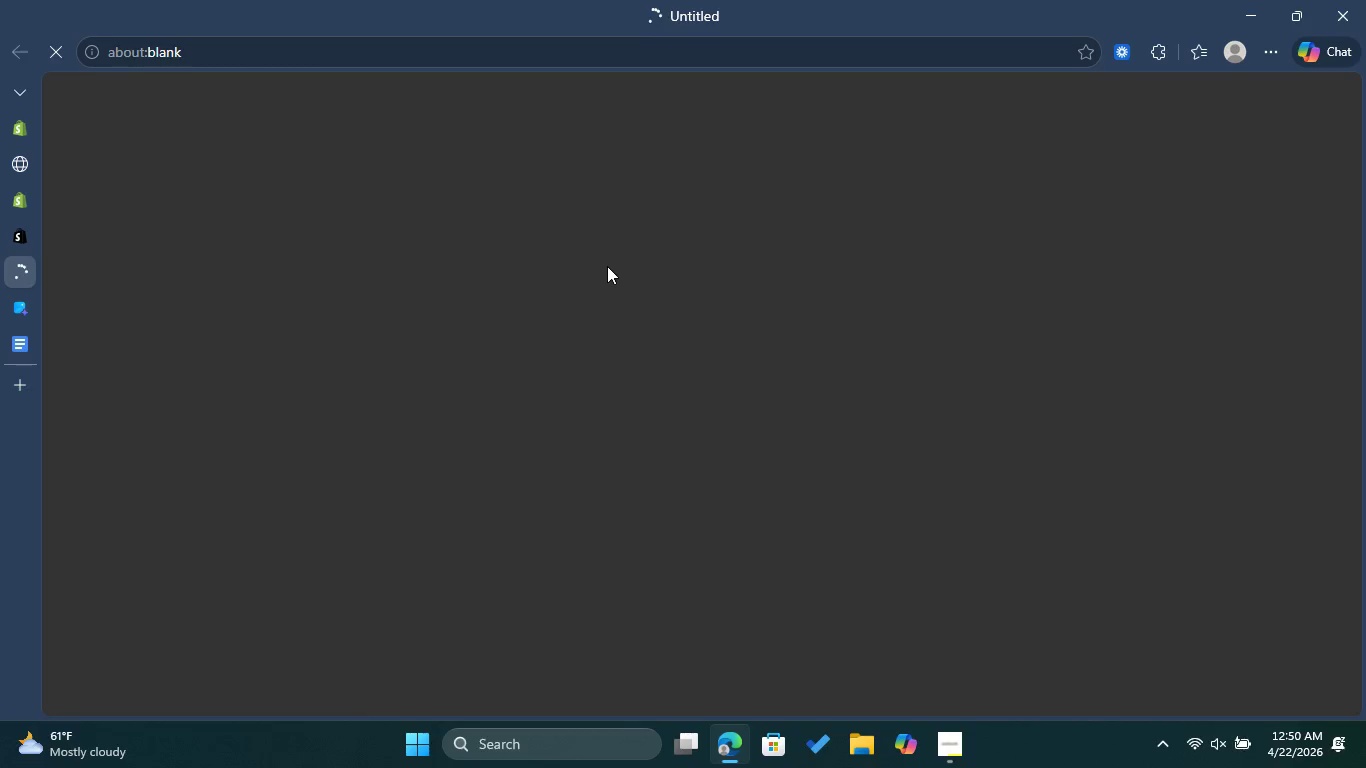 
wait(19.88)
 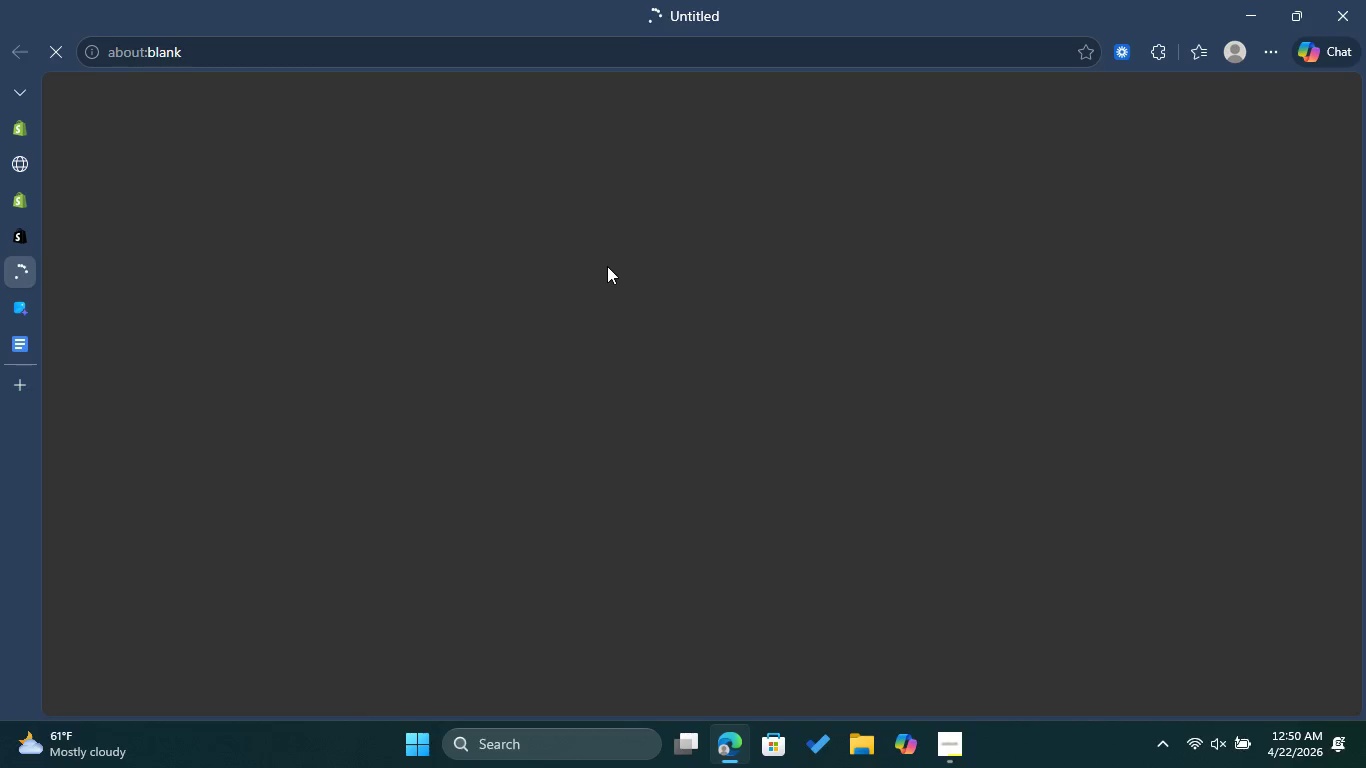 
left_click([25, 229])
 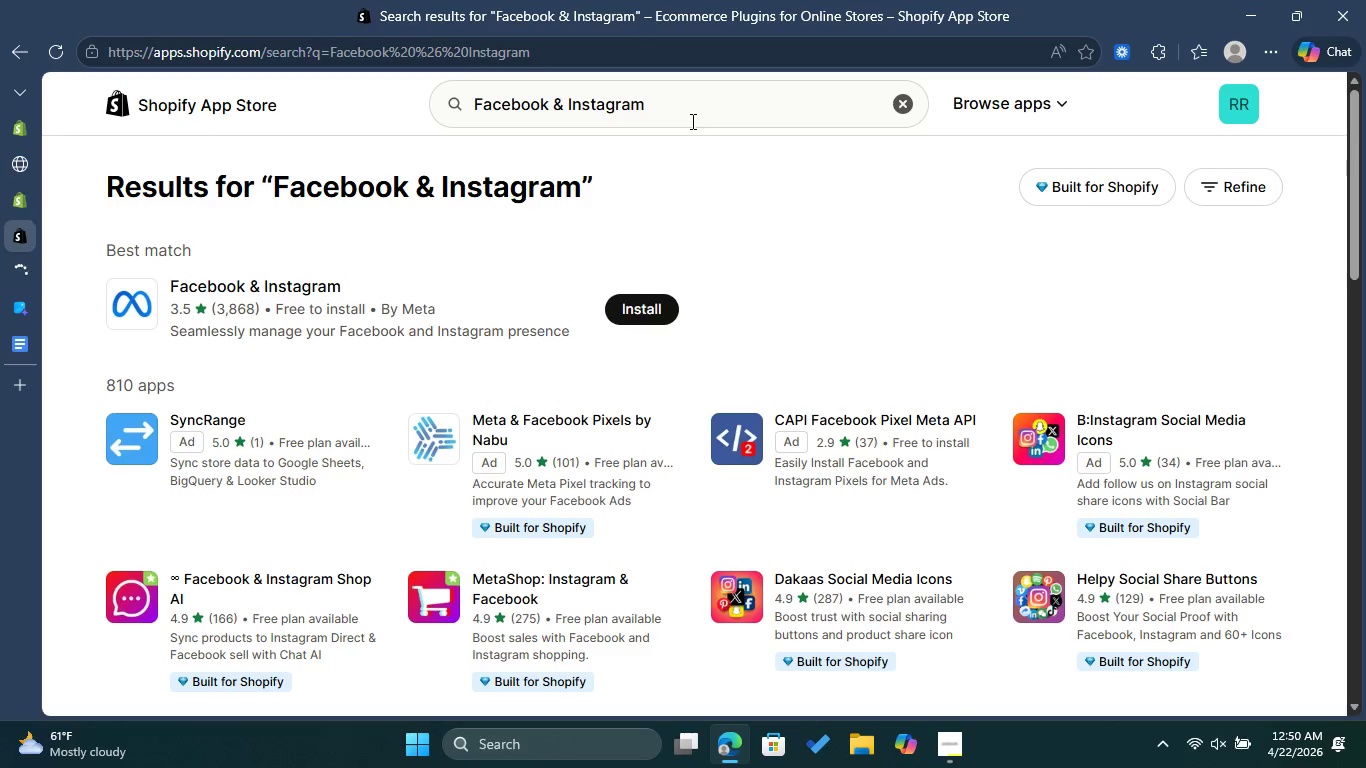 
left_click_drag(start_coordinate=[693, 101], to_coordinate=[457, 128])
 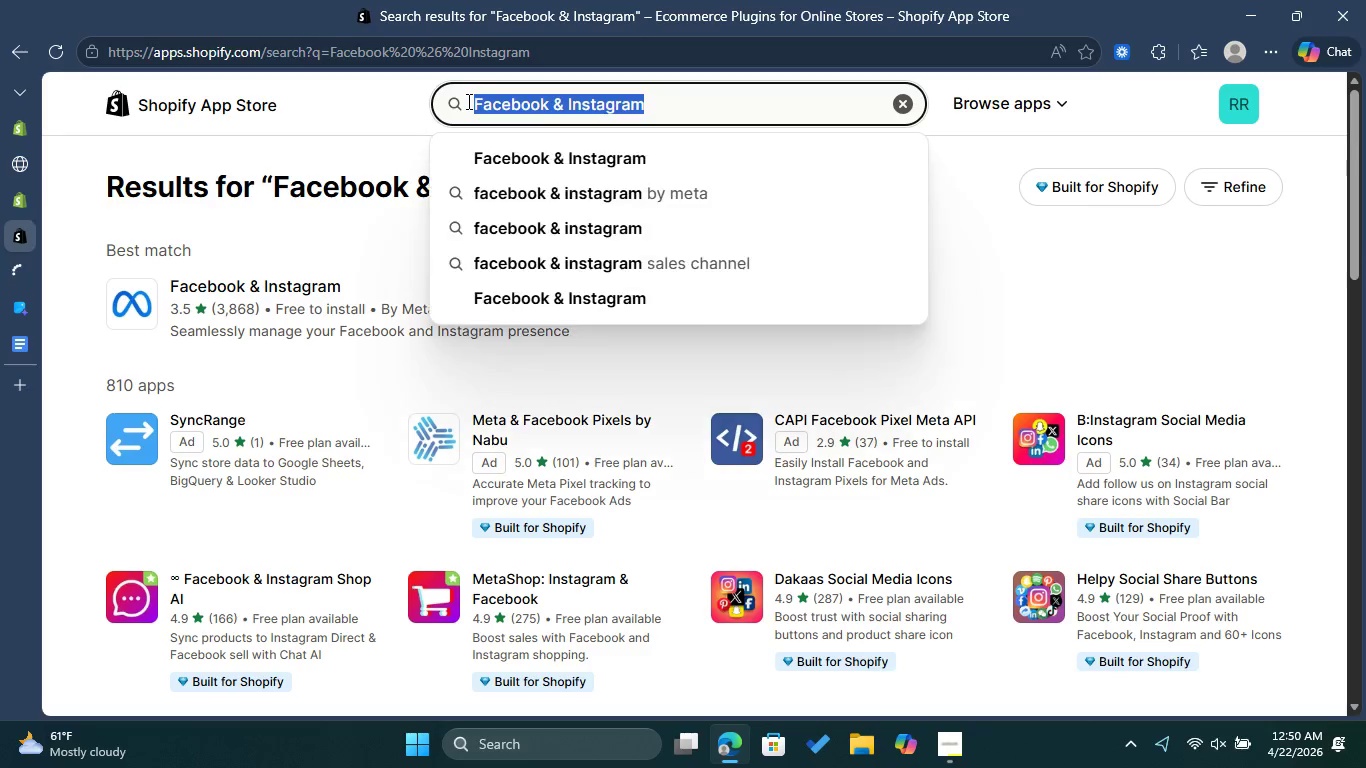 
key(Backspace)
type(Pinter)
 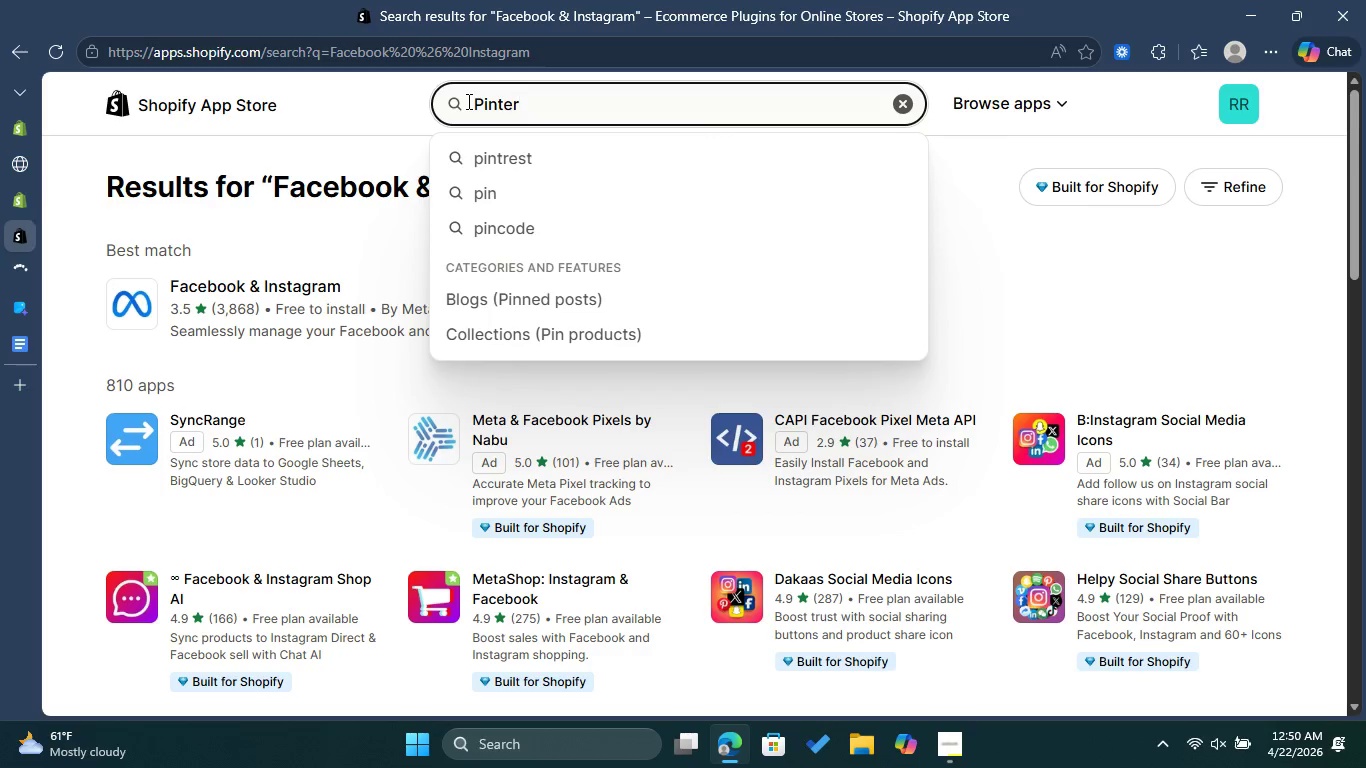 
left_click([559, 200])
 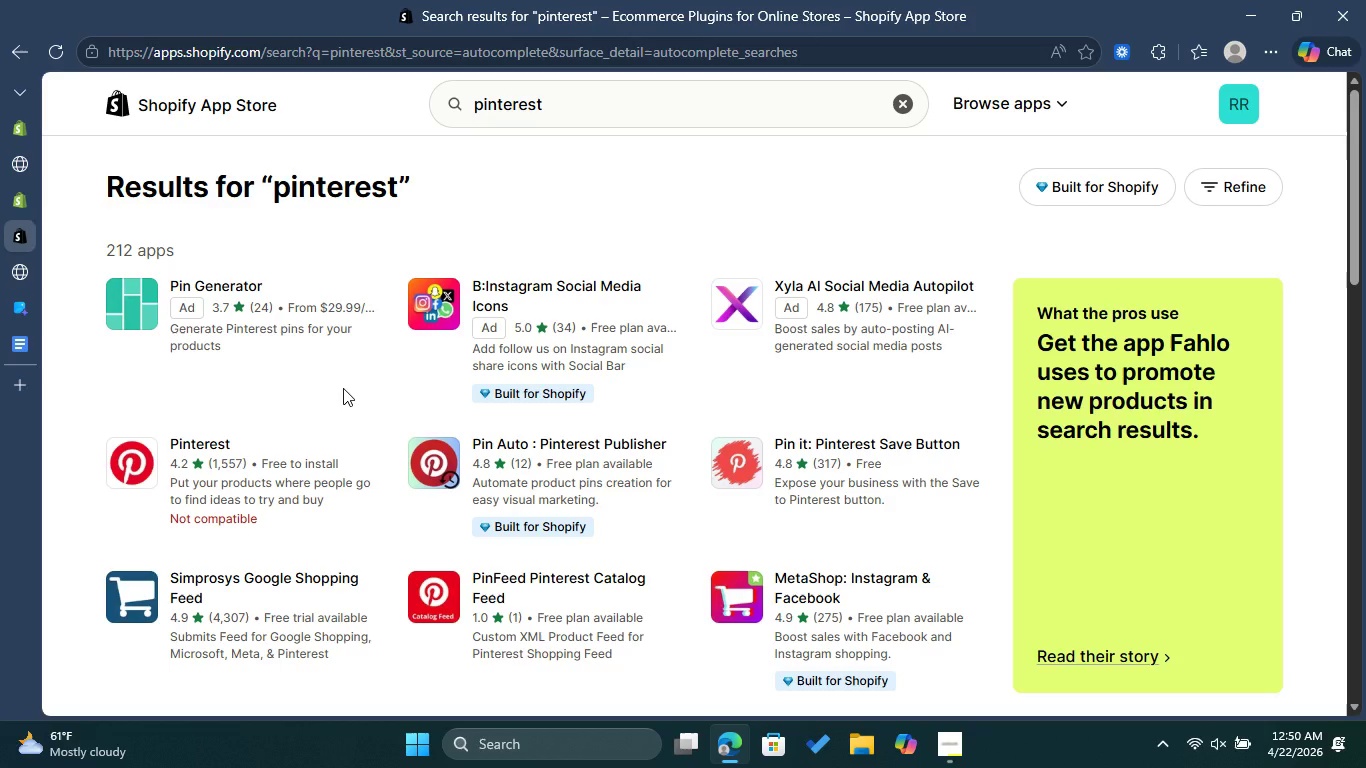 
wait(21.23)
 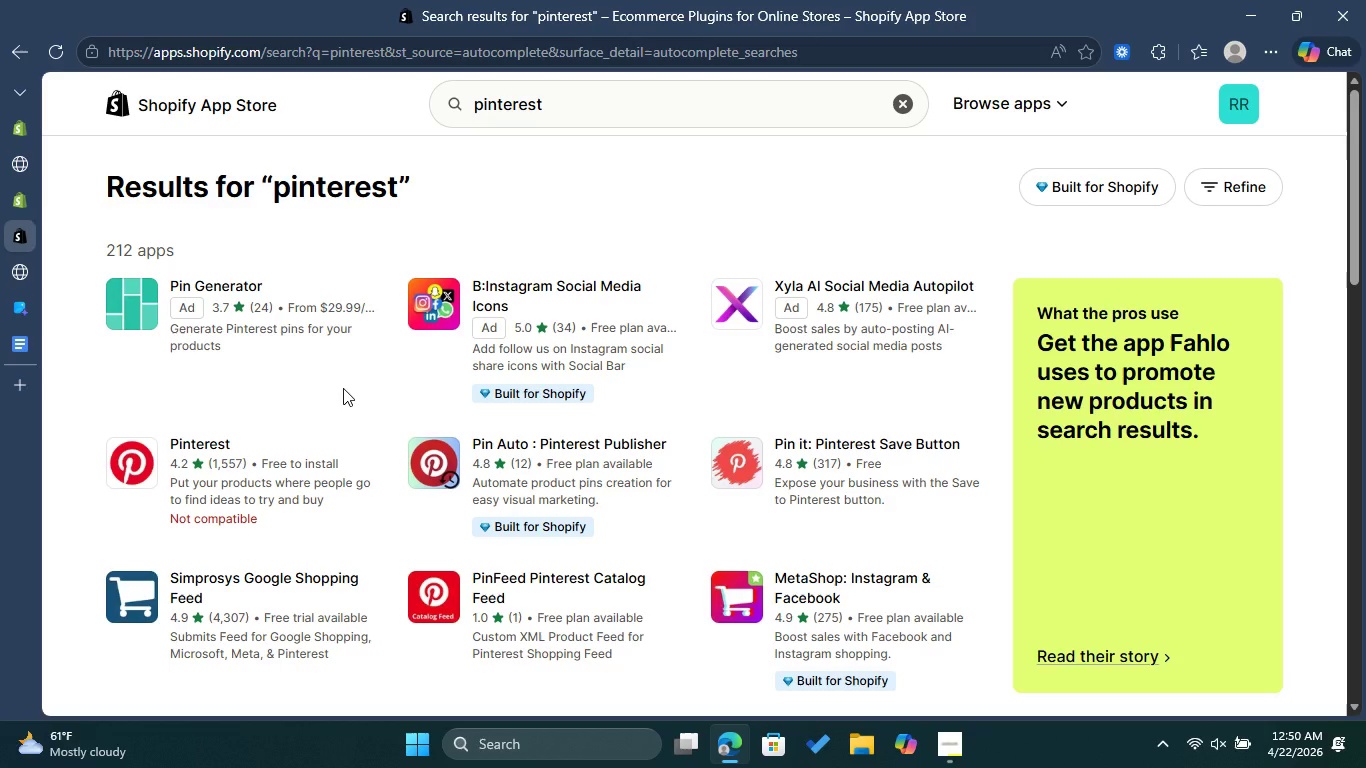 
left_click([208, 448])
 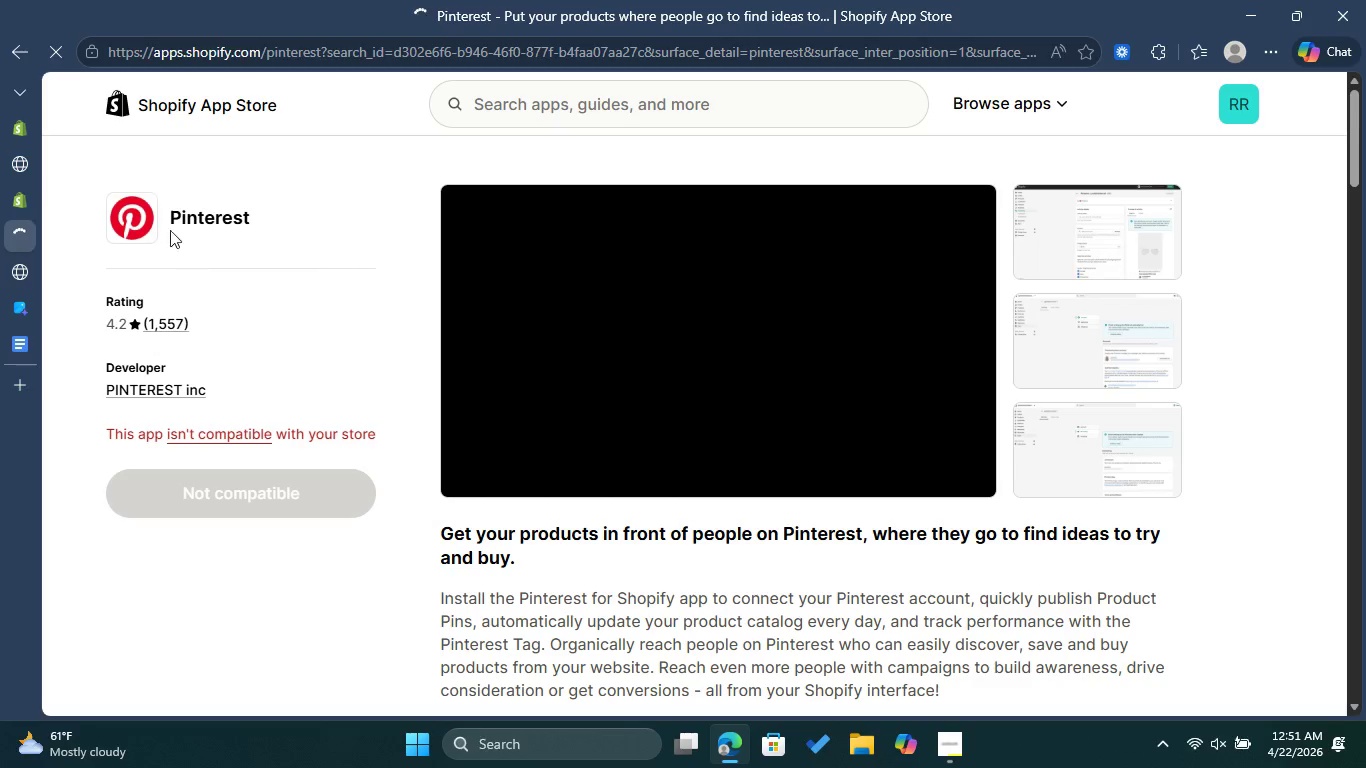 
wait(7.69)
 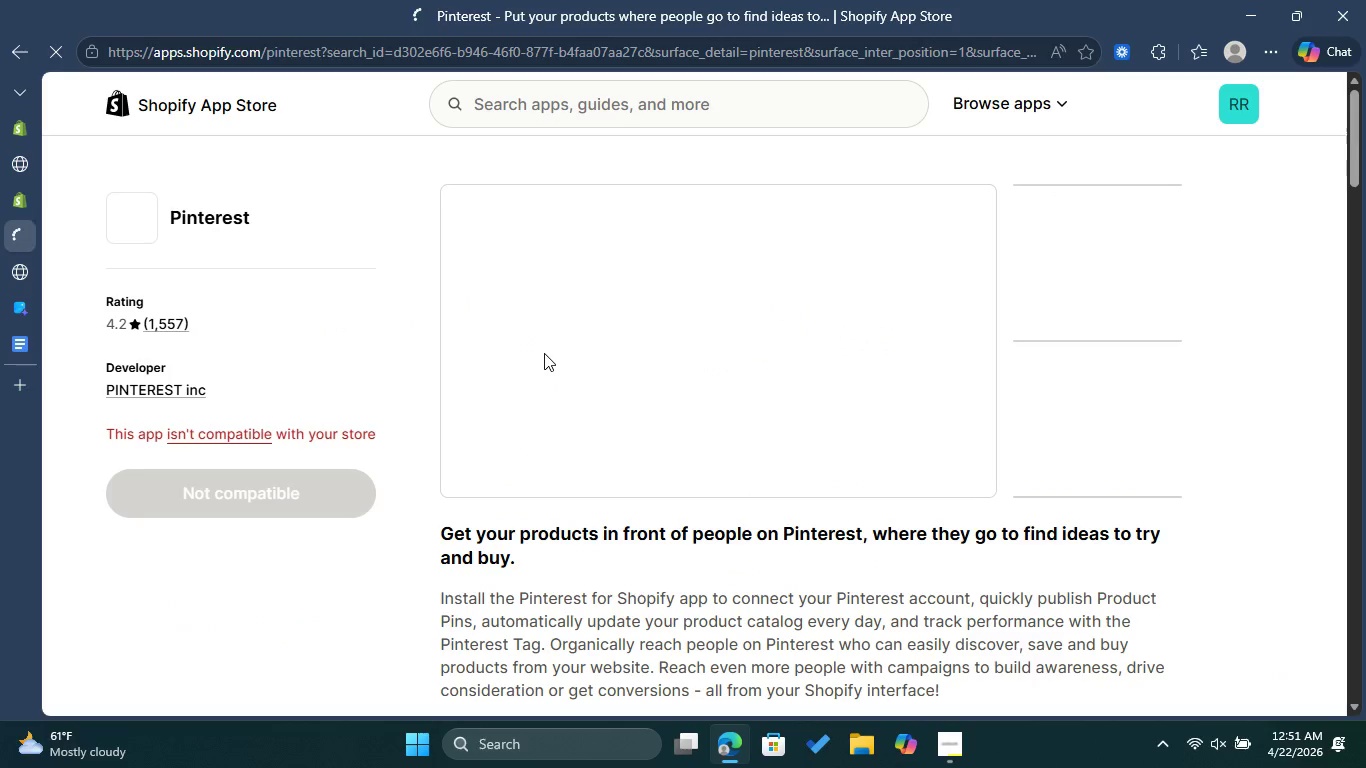 
left_click([27, 55])
 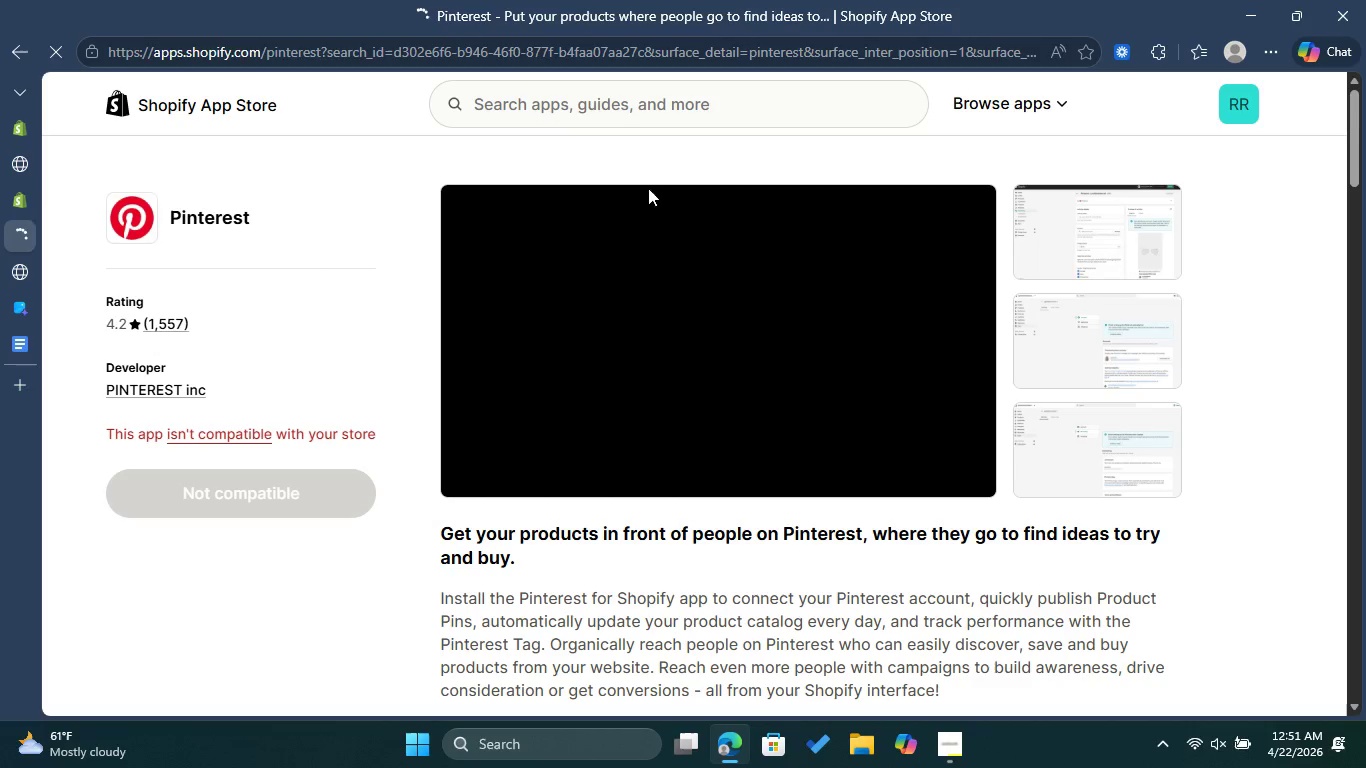 
left_click([595, 91])
 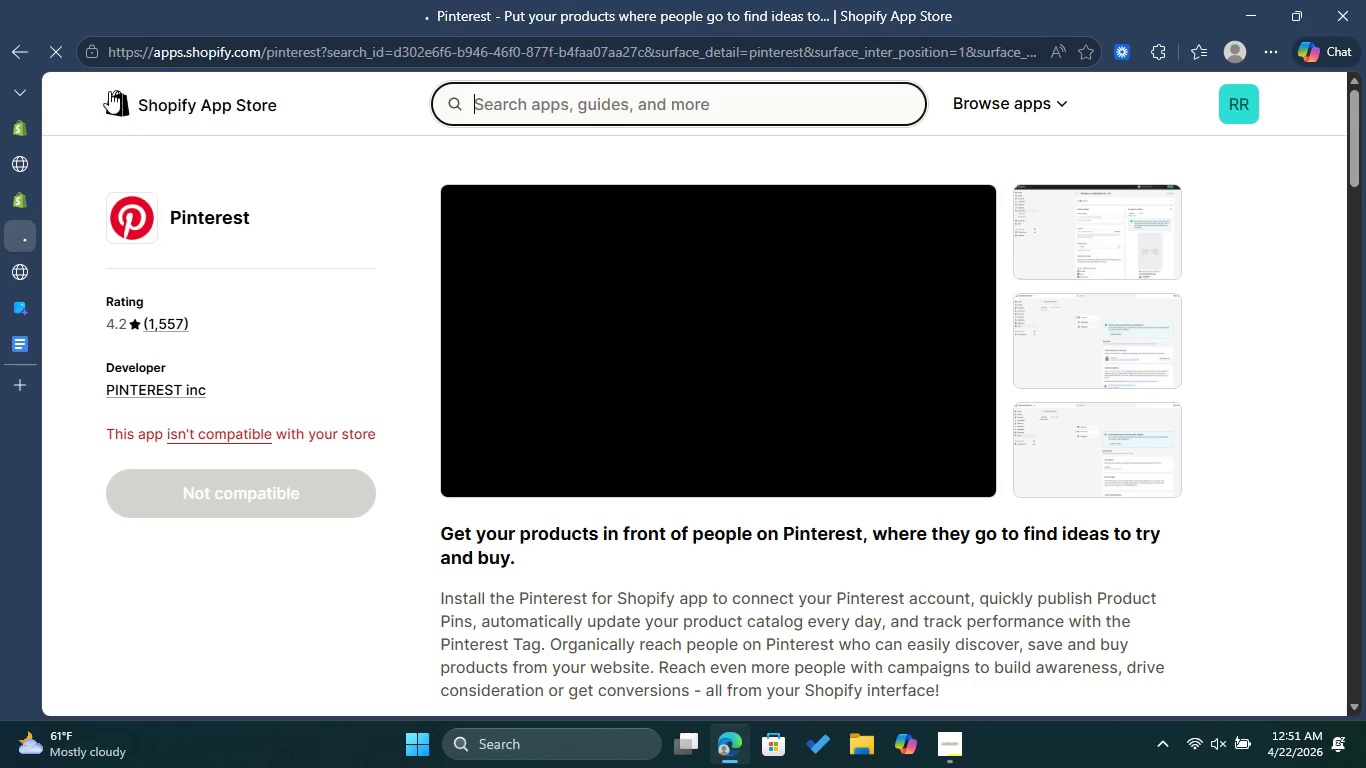 
left_click([14, 47])
 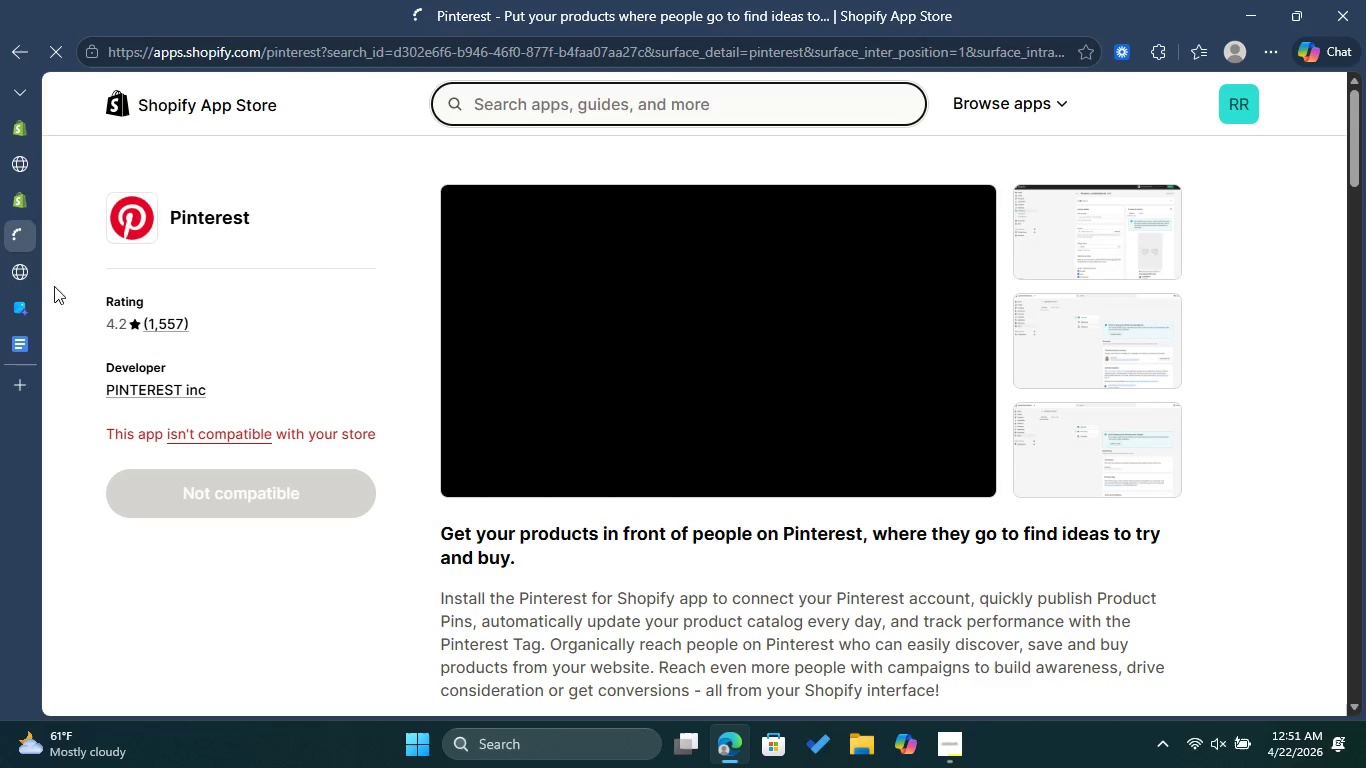 
left_click([13, 259])
 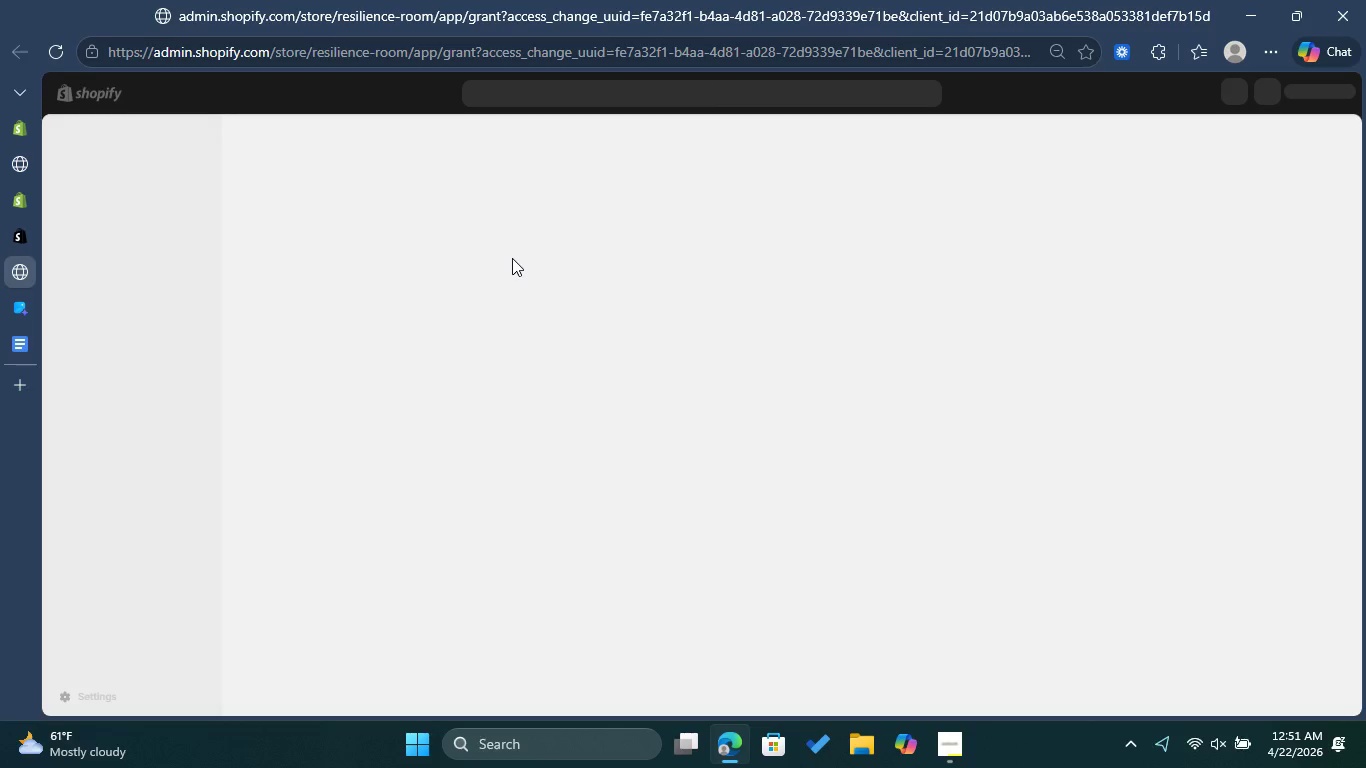 
wait(14.38)
 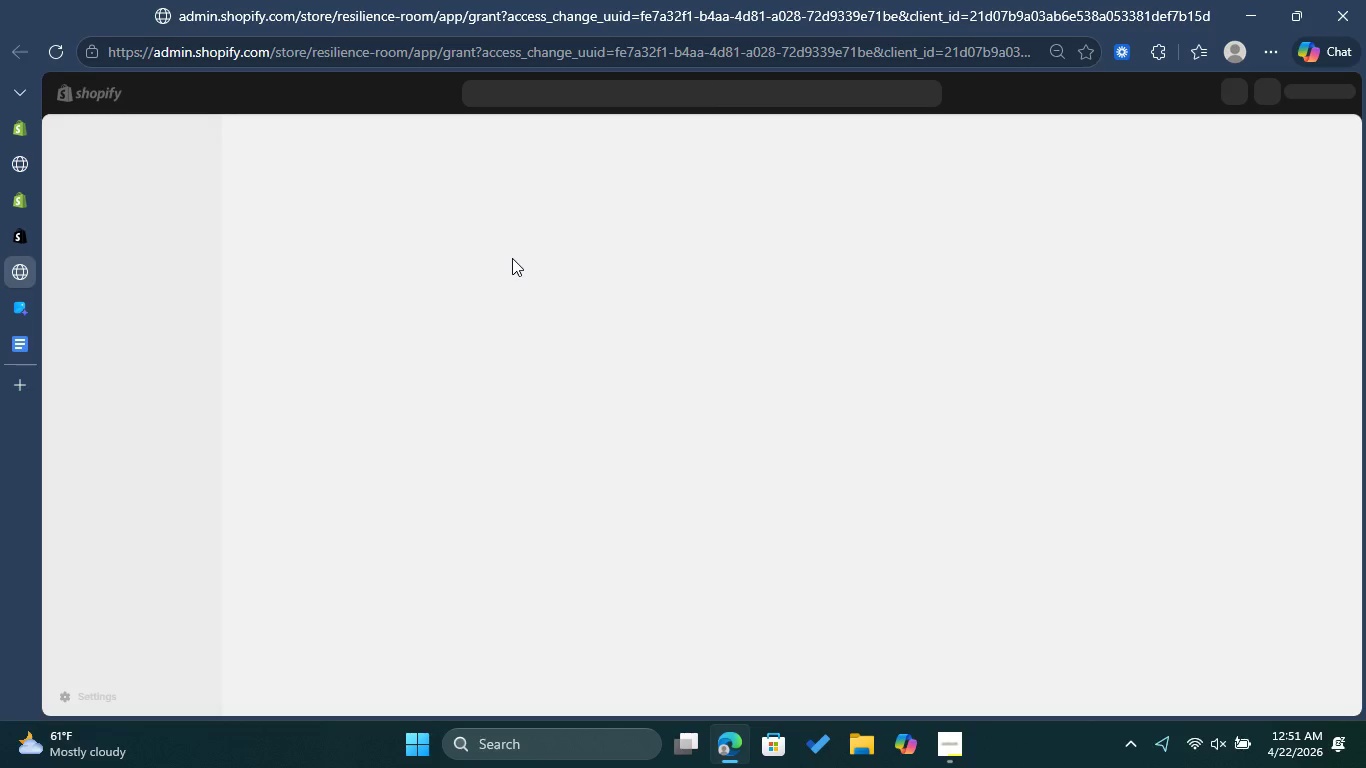 
left_click([984, 471])
 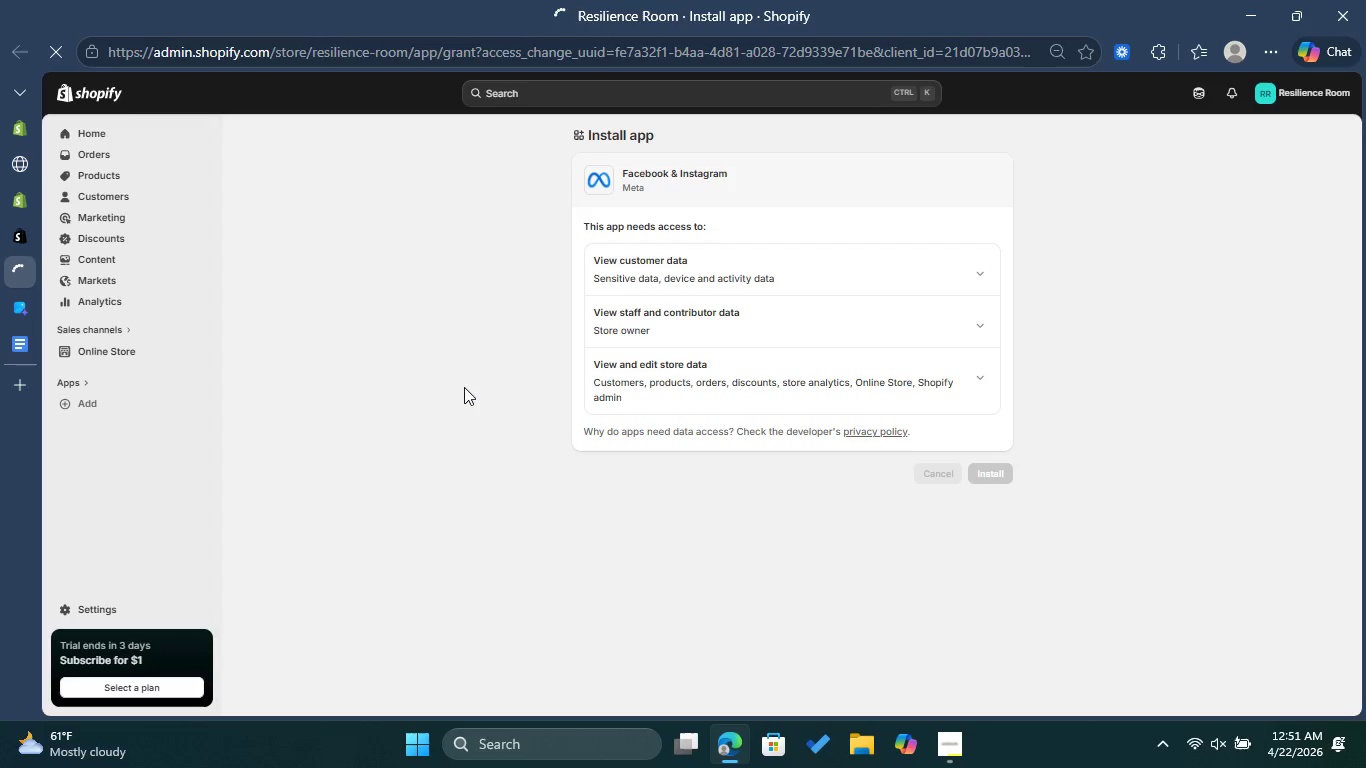 
wait(6.66)
 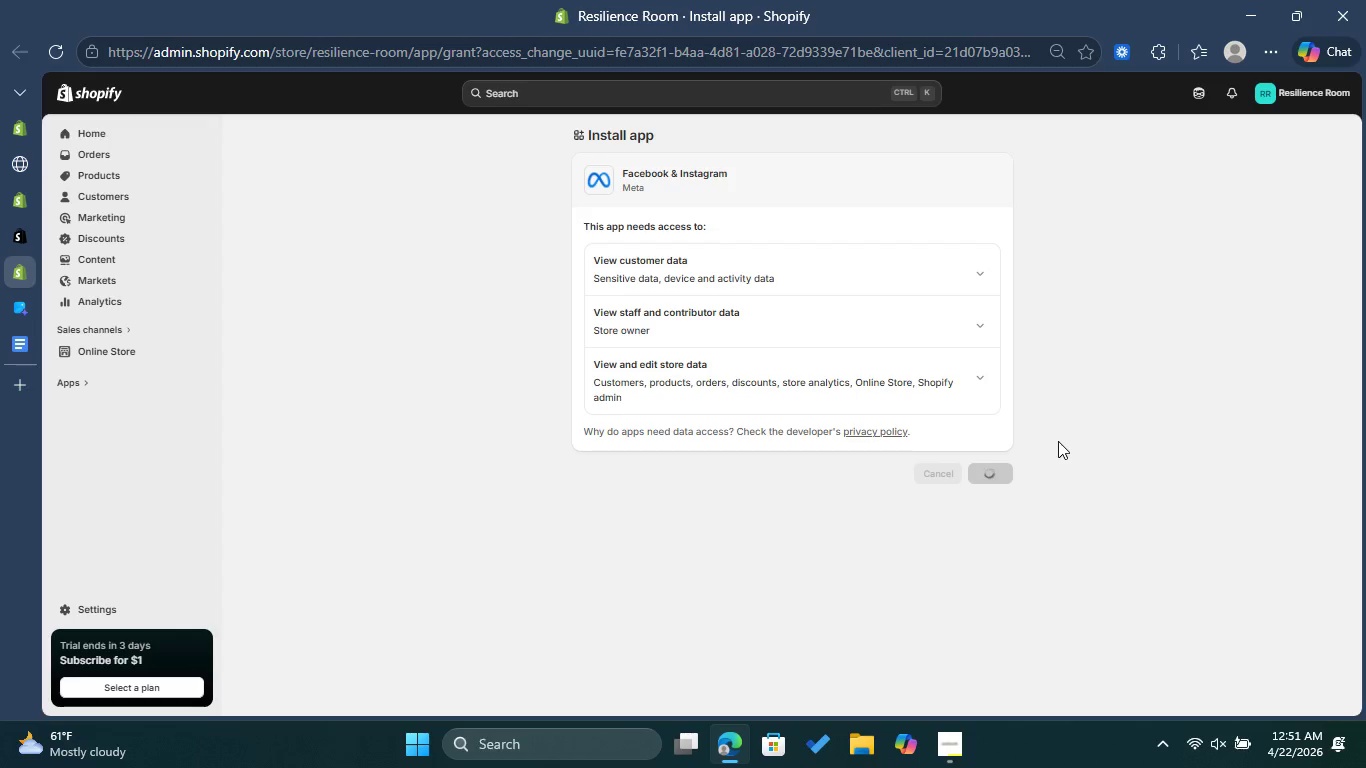 
left_click([10, 232])
 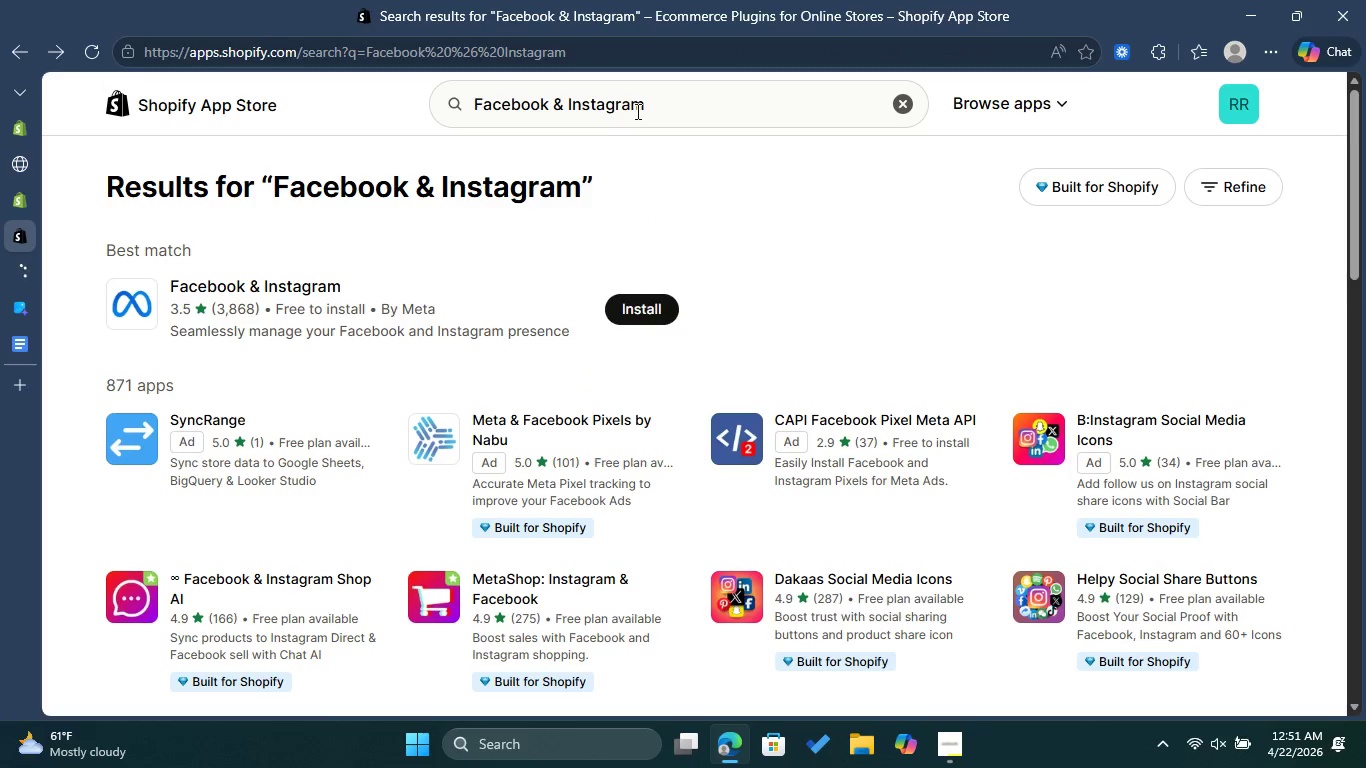 
left_click_drag(start_coordinate=[673, 103], to_coordinate=[470, 109])
 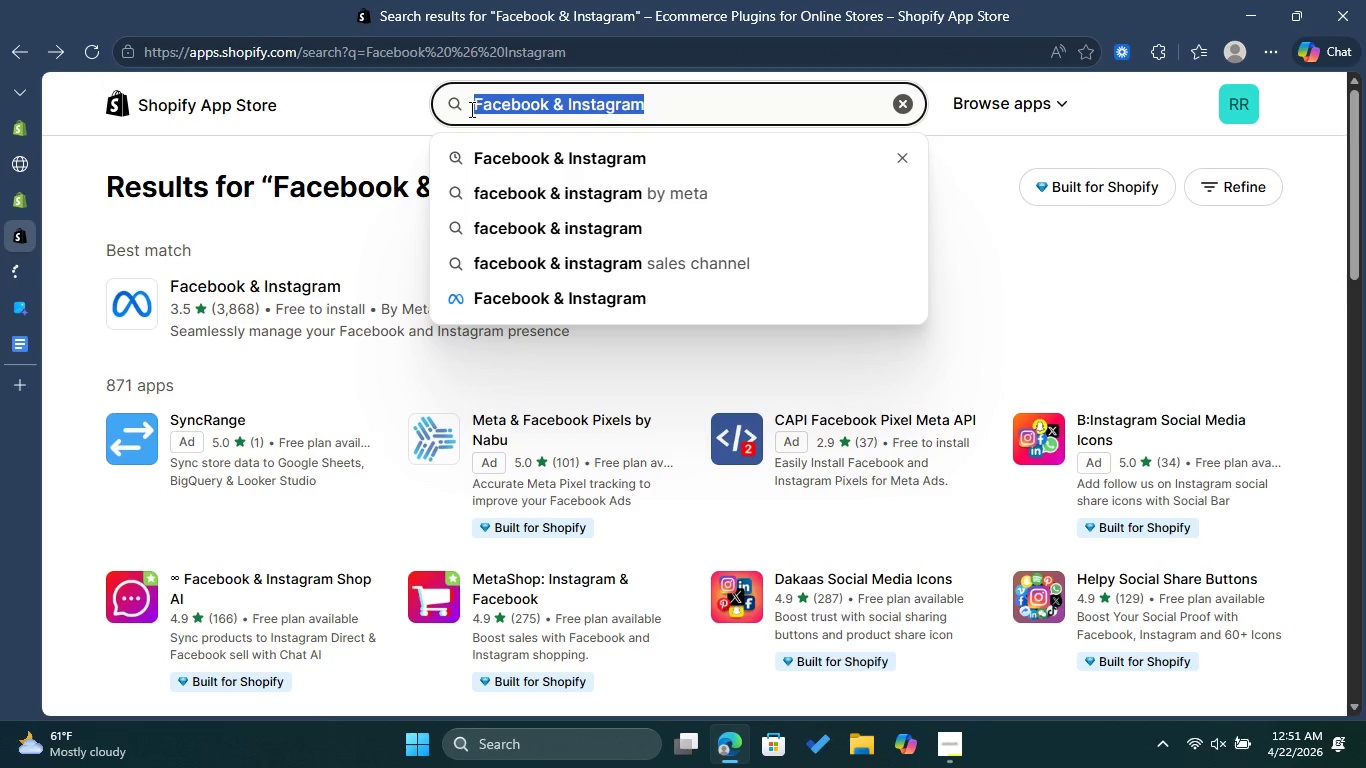 
key(Backspace)
type(pinteres)
 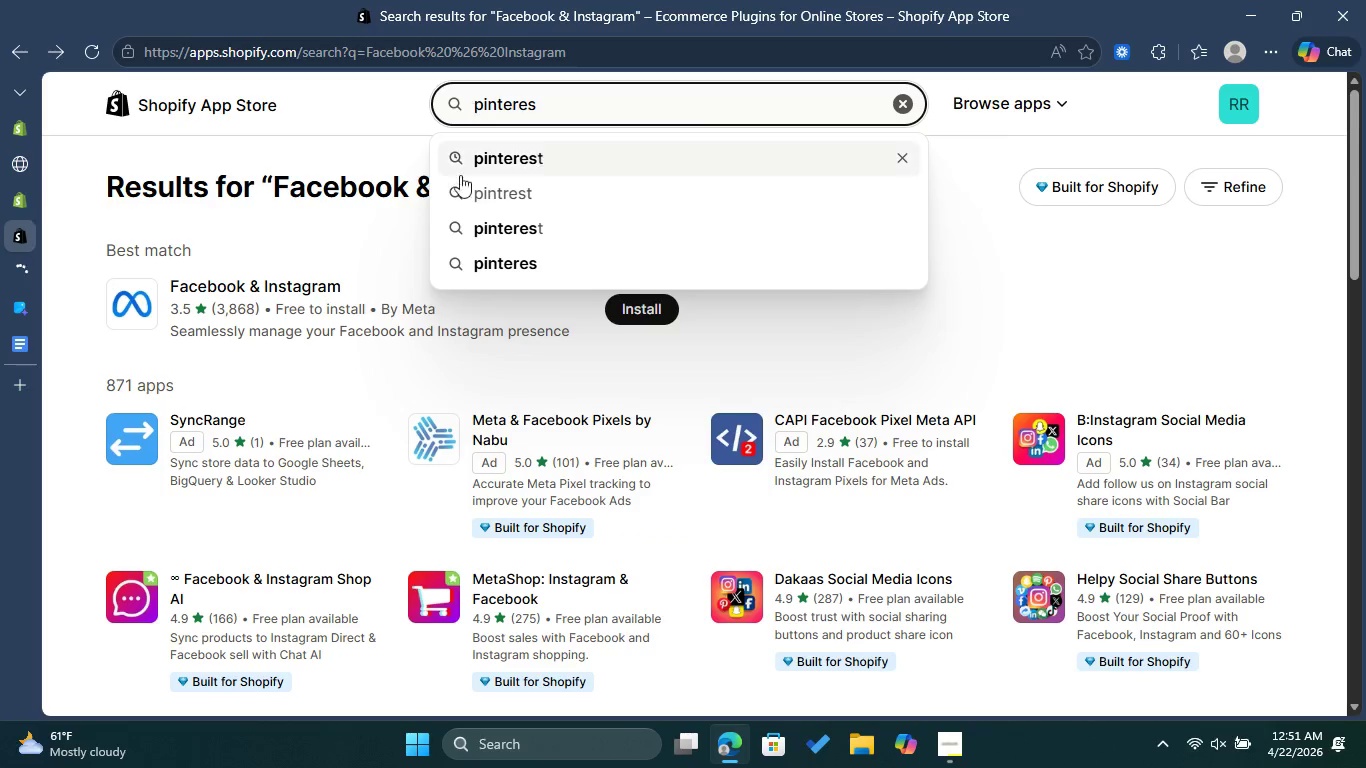 
left_click([527, 167])
 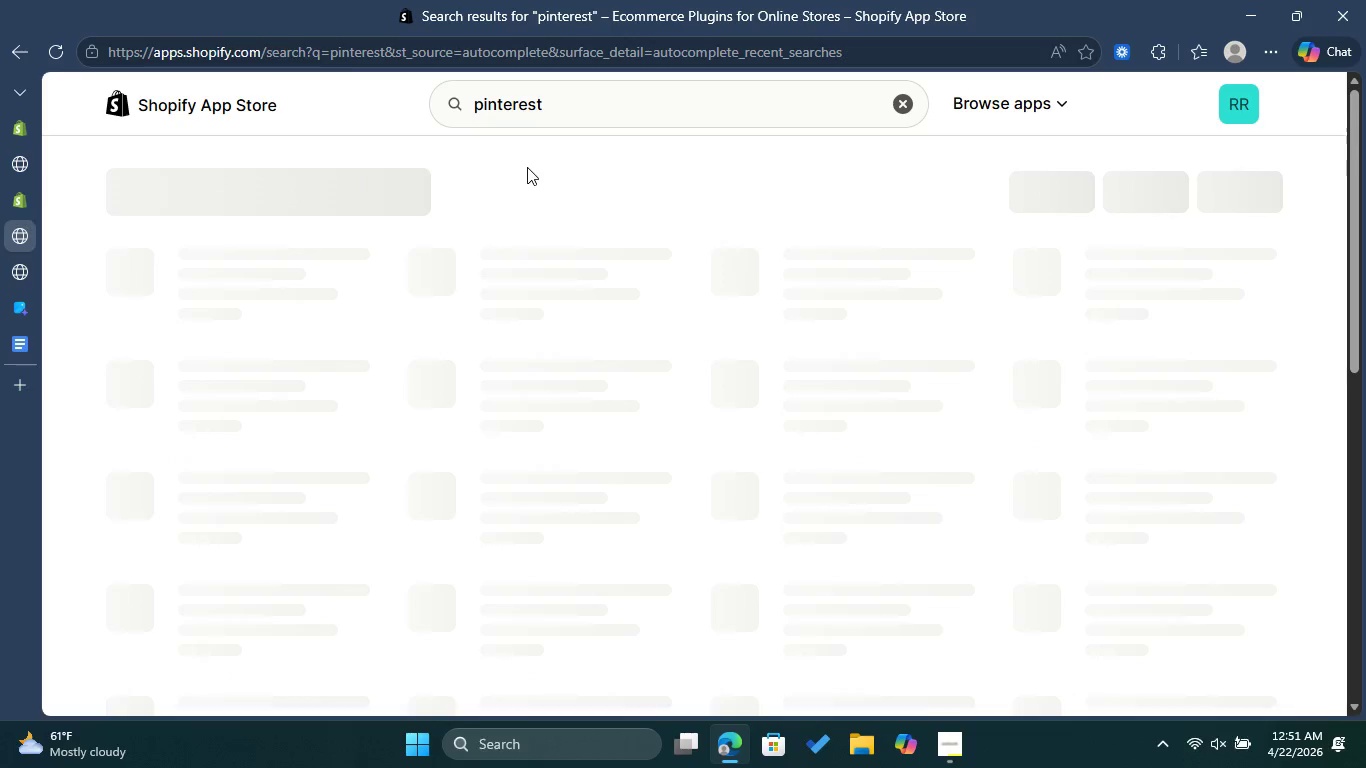 
wait(6.02)
 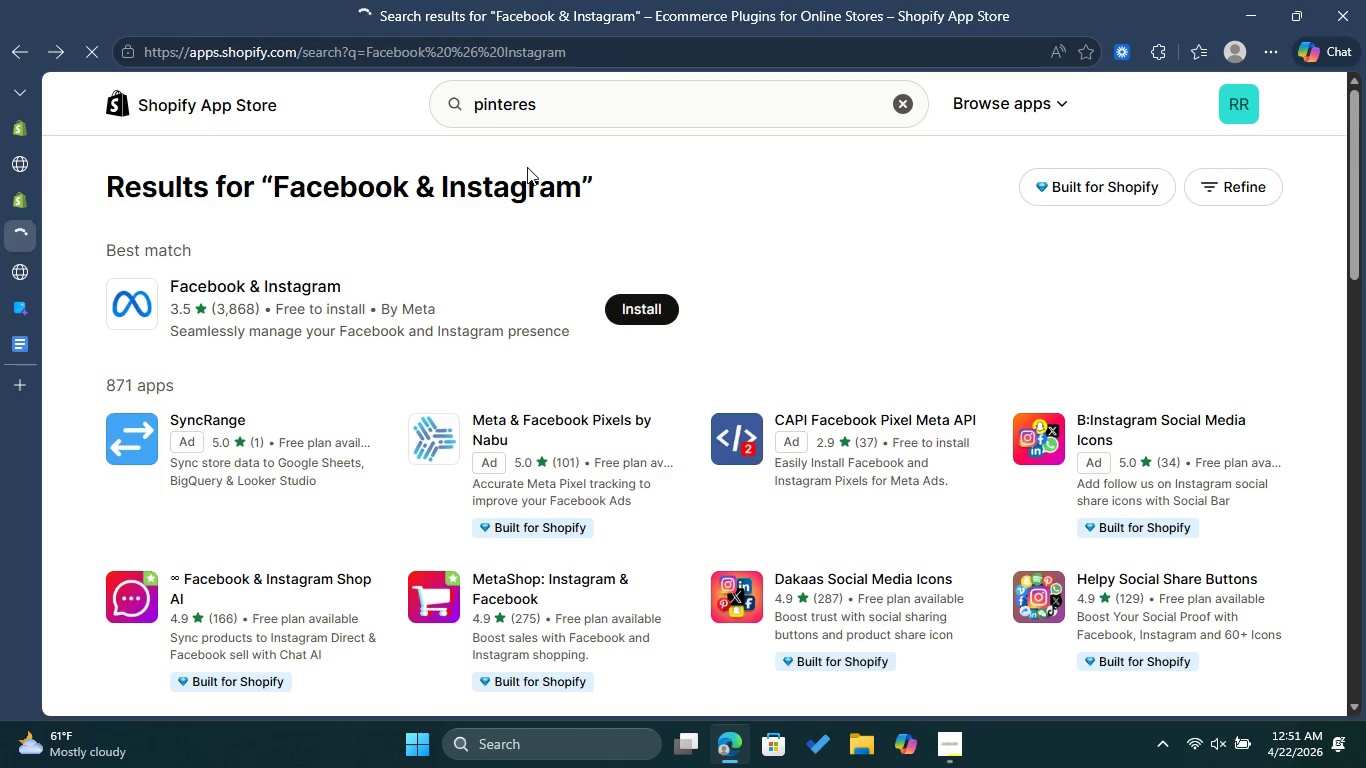 
left_click([22, 267])
 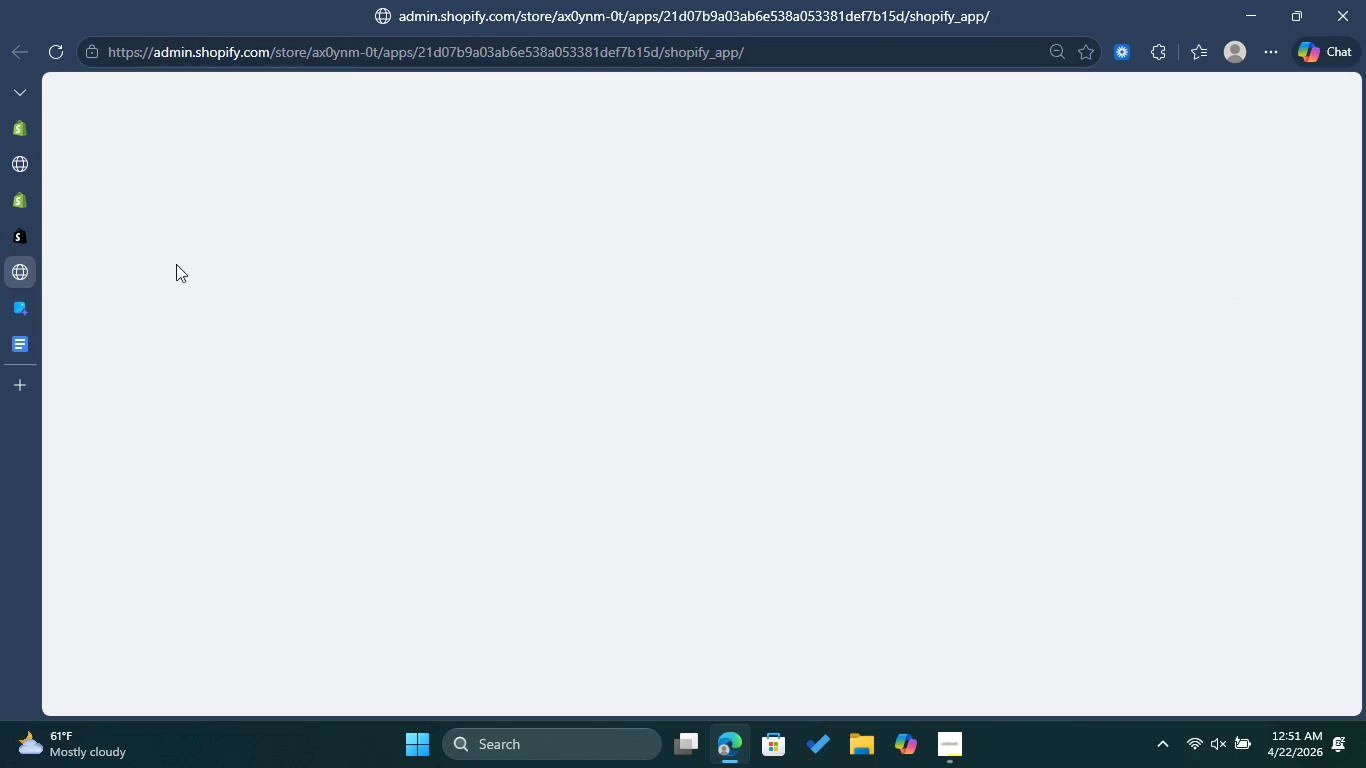 
left_click([7, 236])
 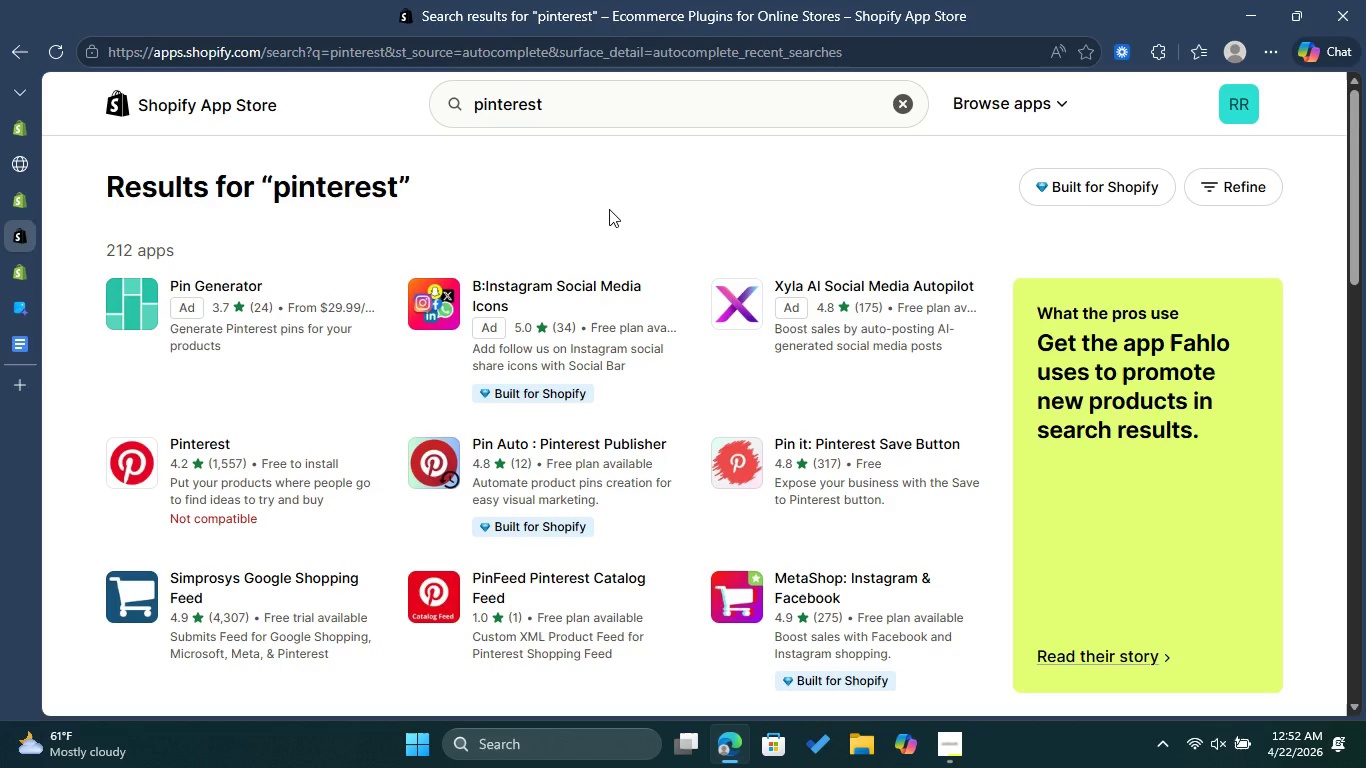 
wait(17.09)
 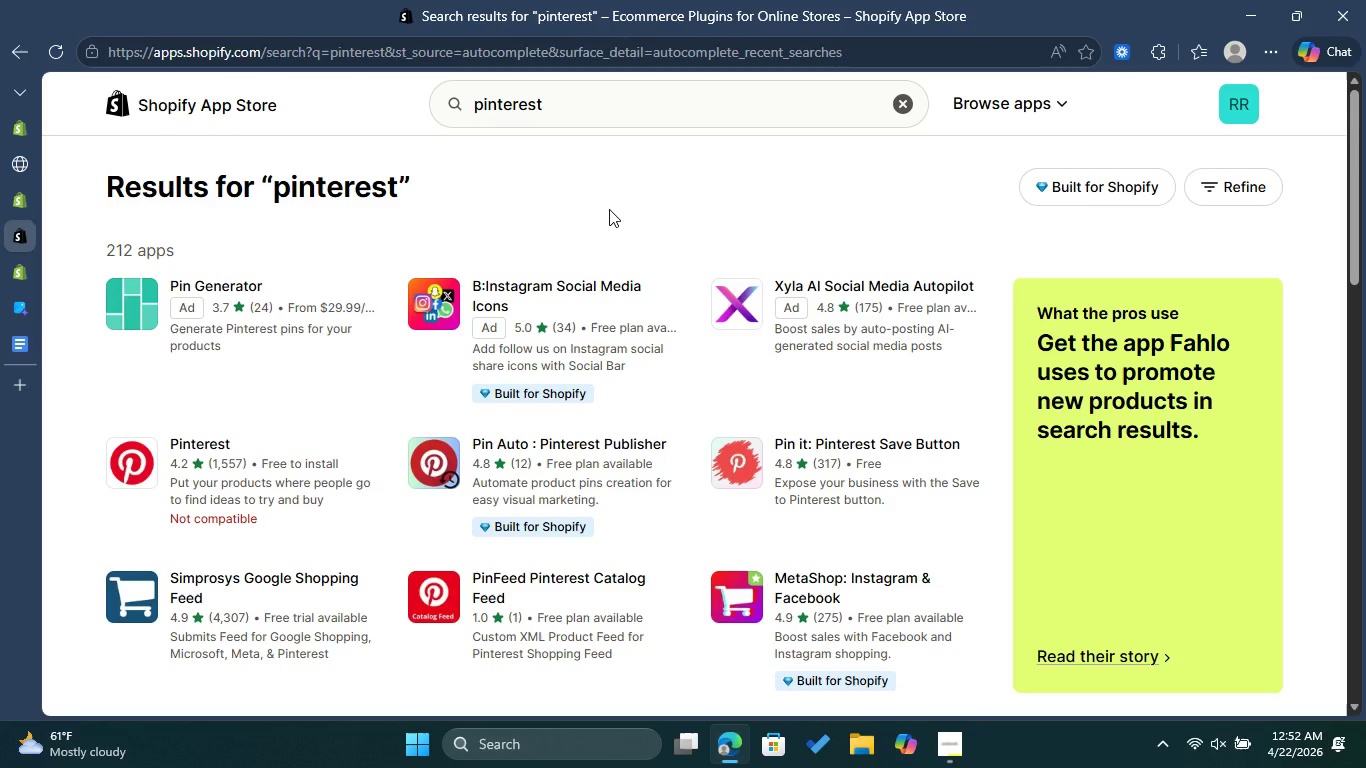 
scroll: coordinate [618, 416], scroll_direction: down, amount: 3.0
 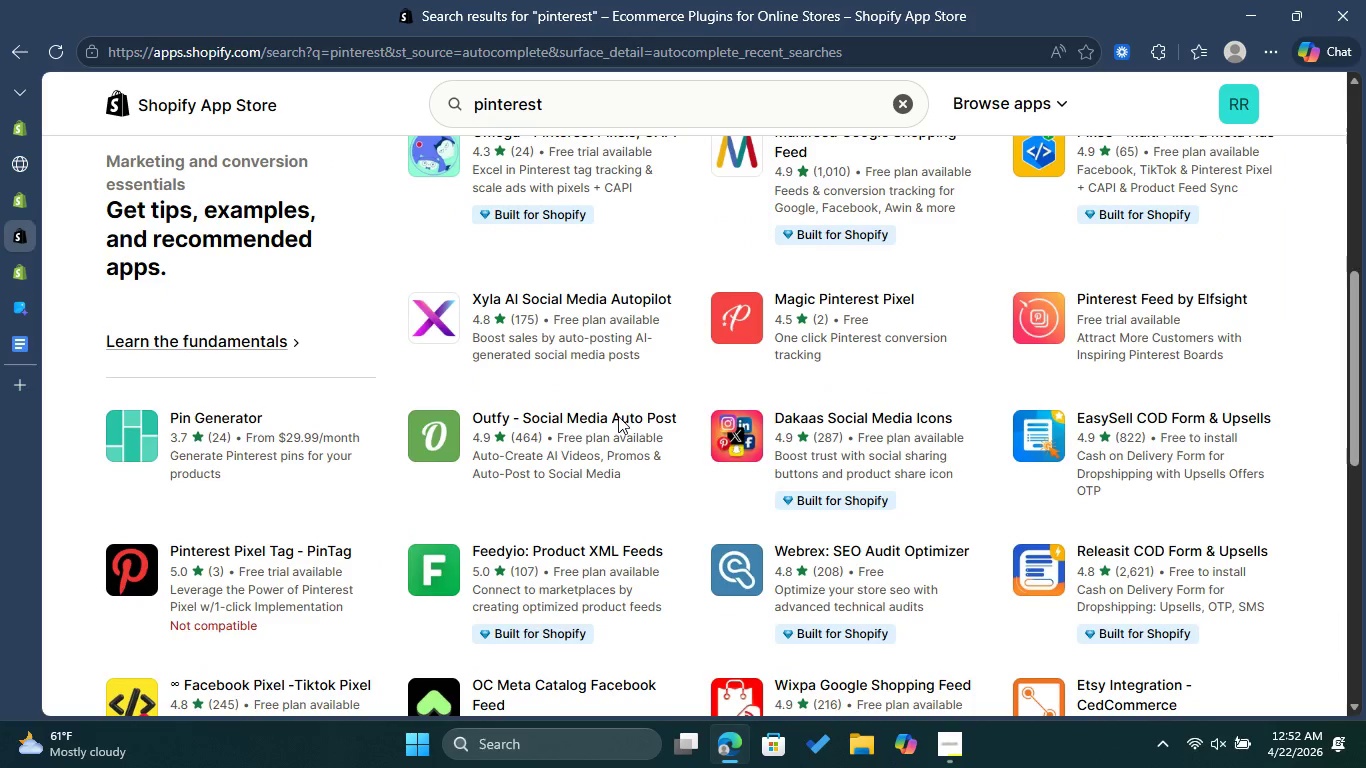 
scroll: coordinate [618, 416], scroll_direction: up, amount: 5.0
 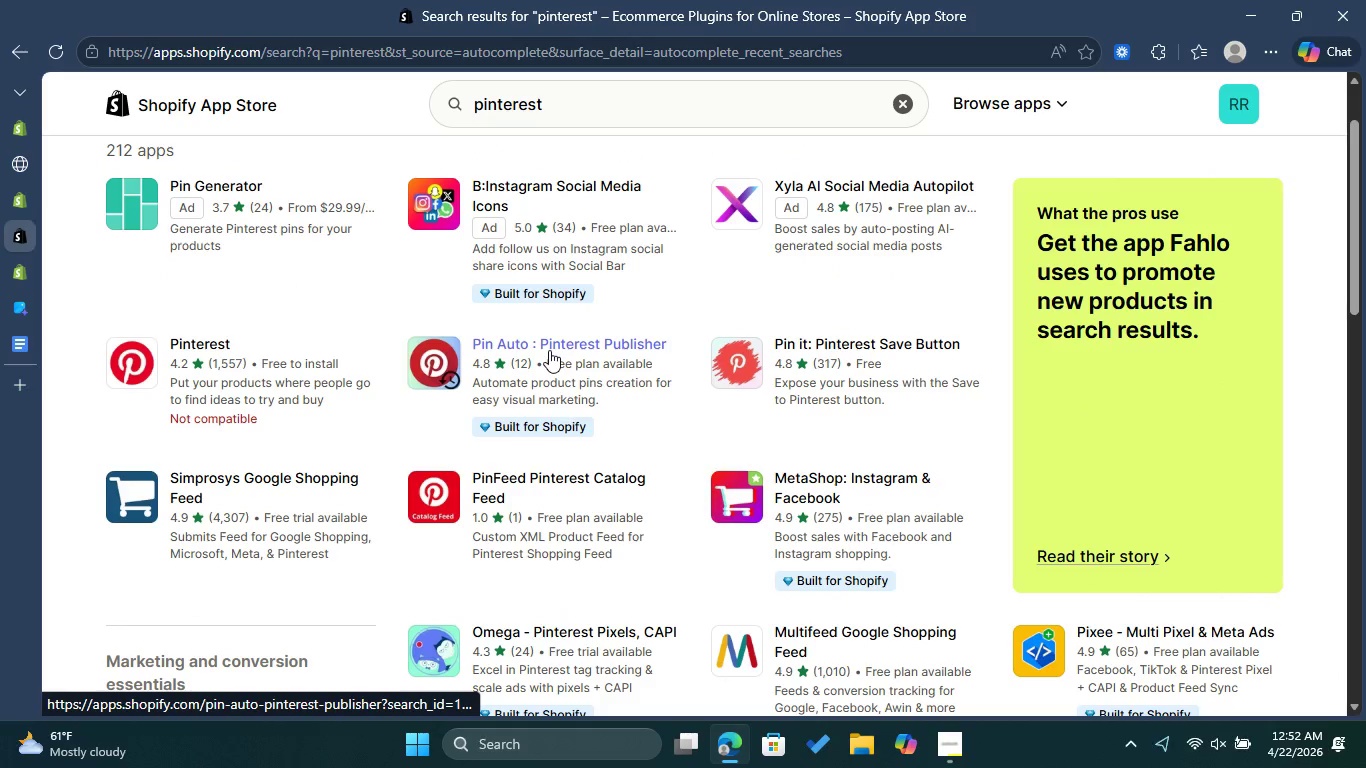 
wait(8.57)
 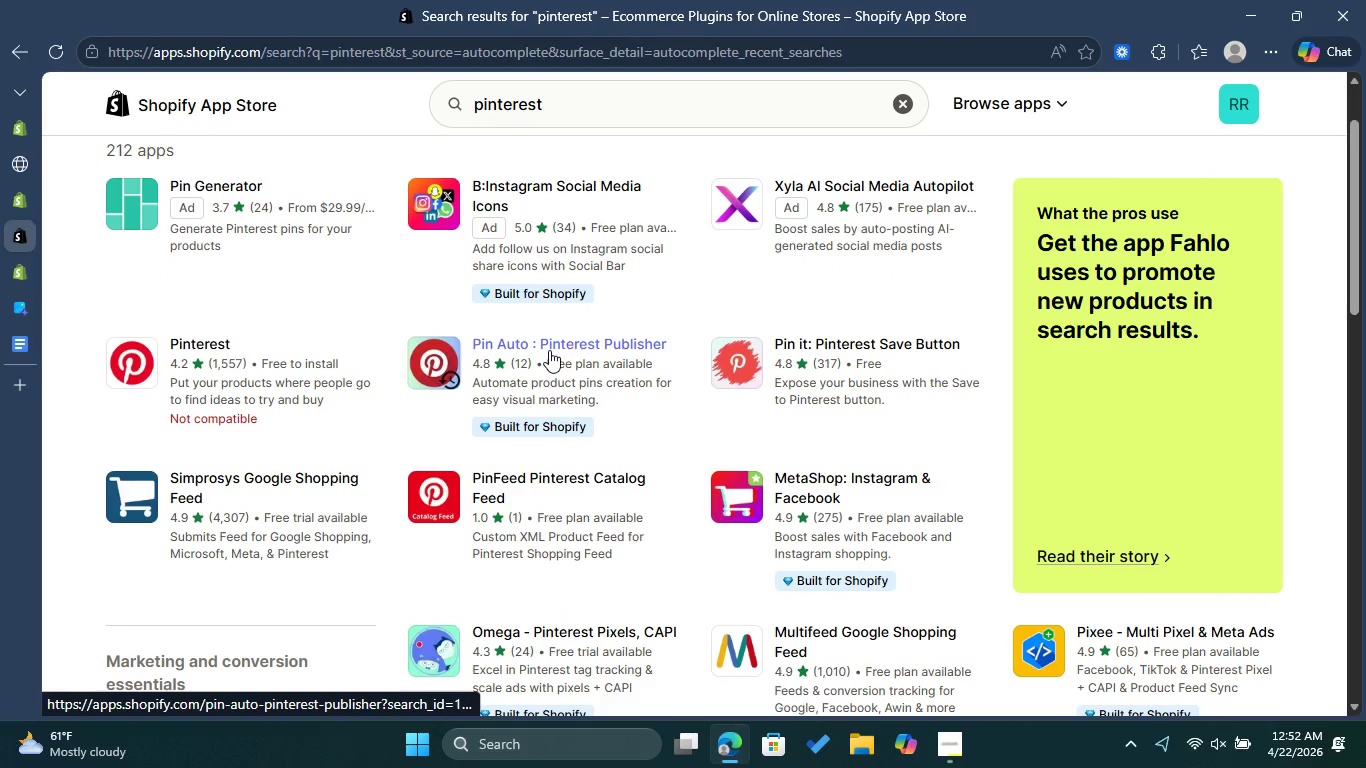 
scroll: coordinate [549, 350], scroll_direction: up, amount: 2.0
 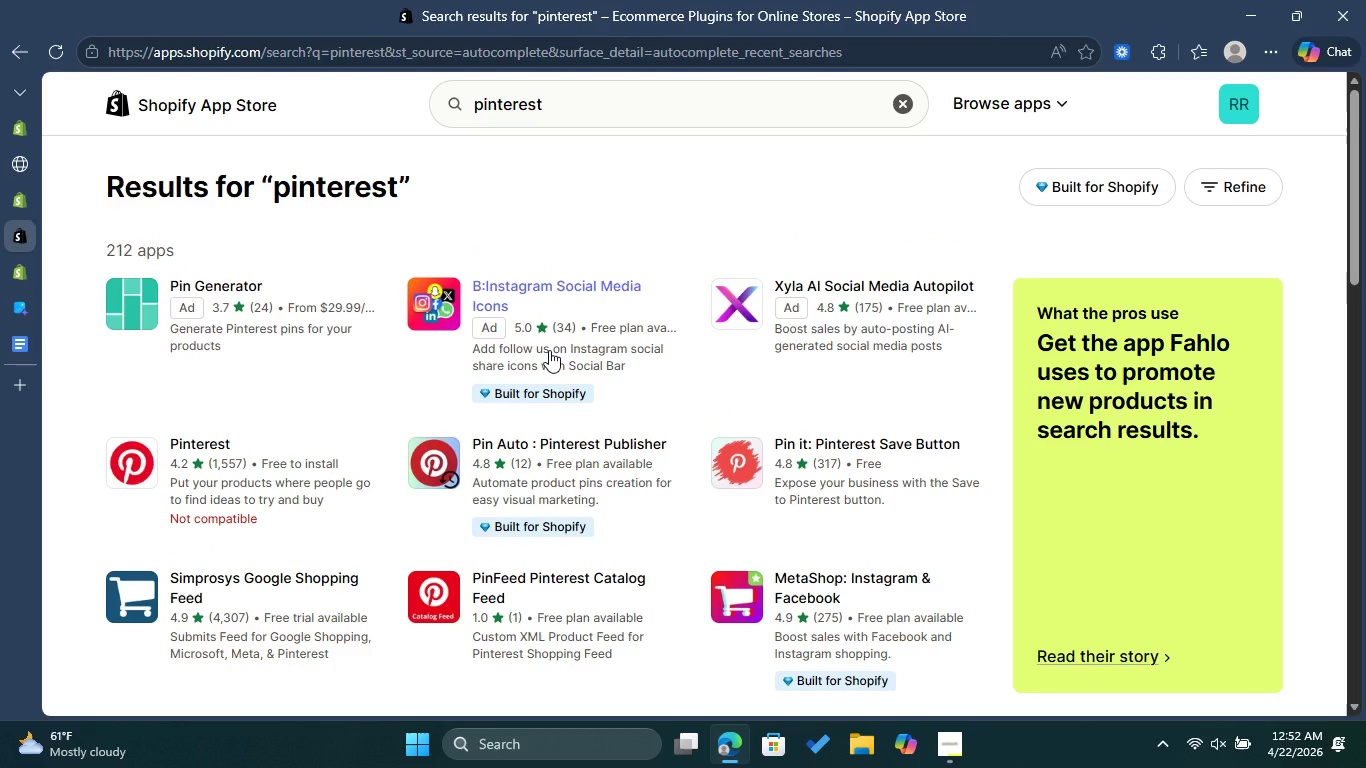 
wait(7.71)
 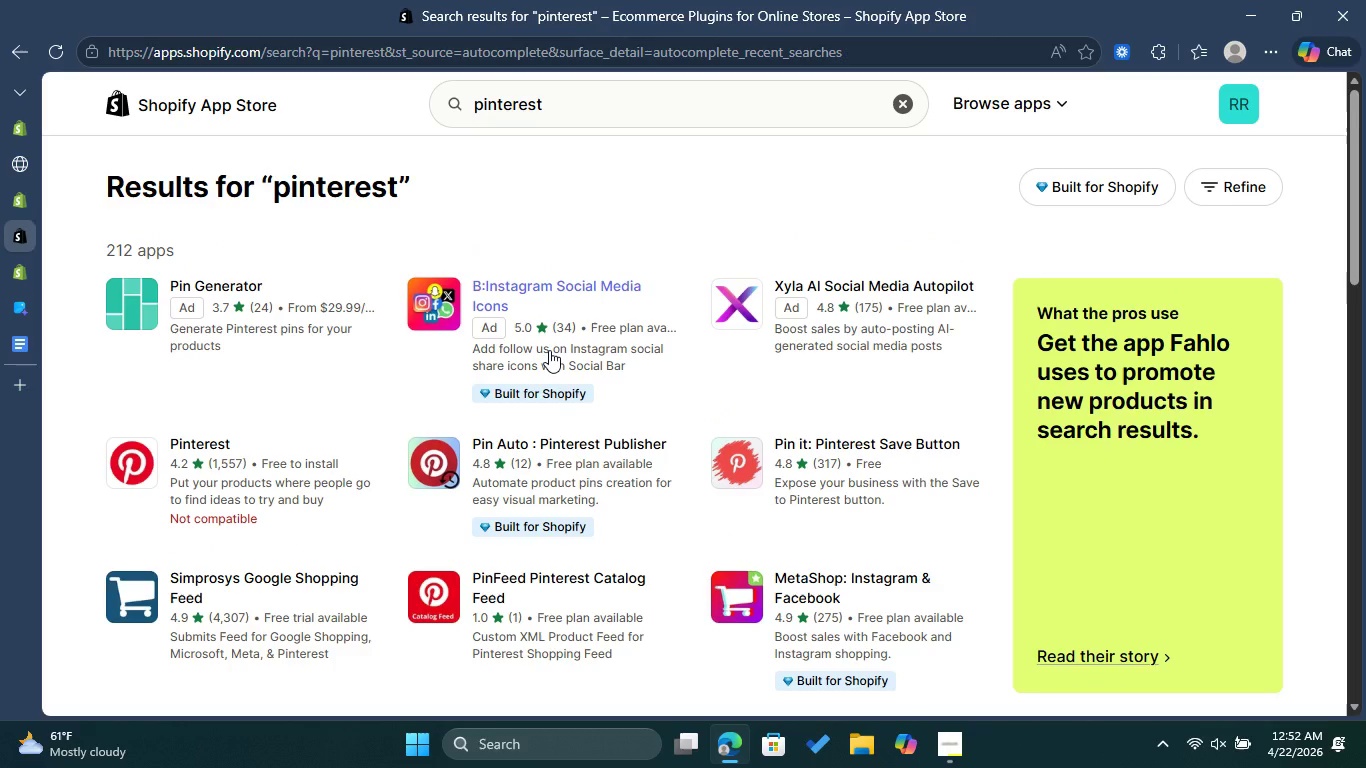 
left_click([807, 458])
 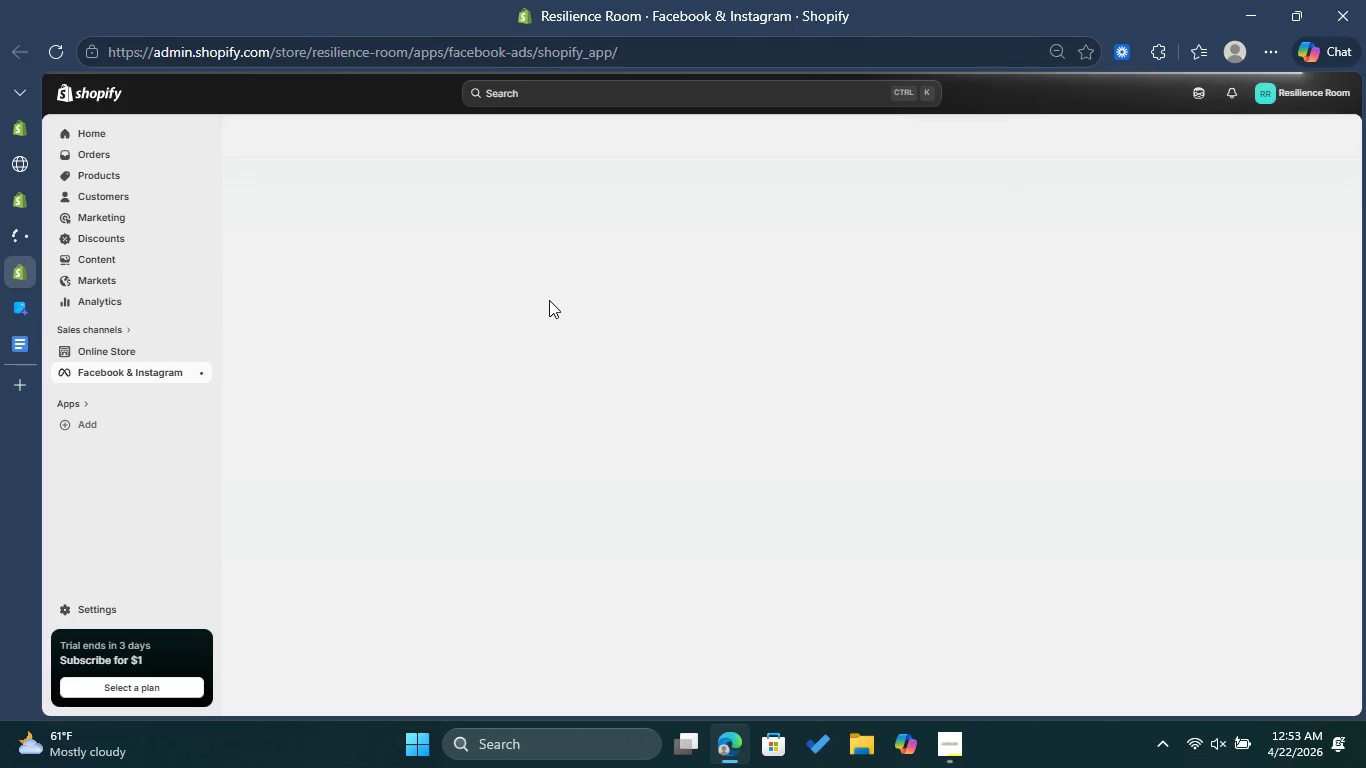 
wait(59.06)
 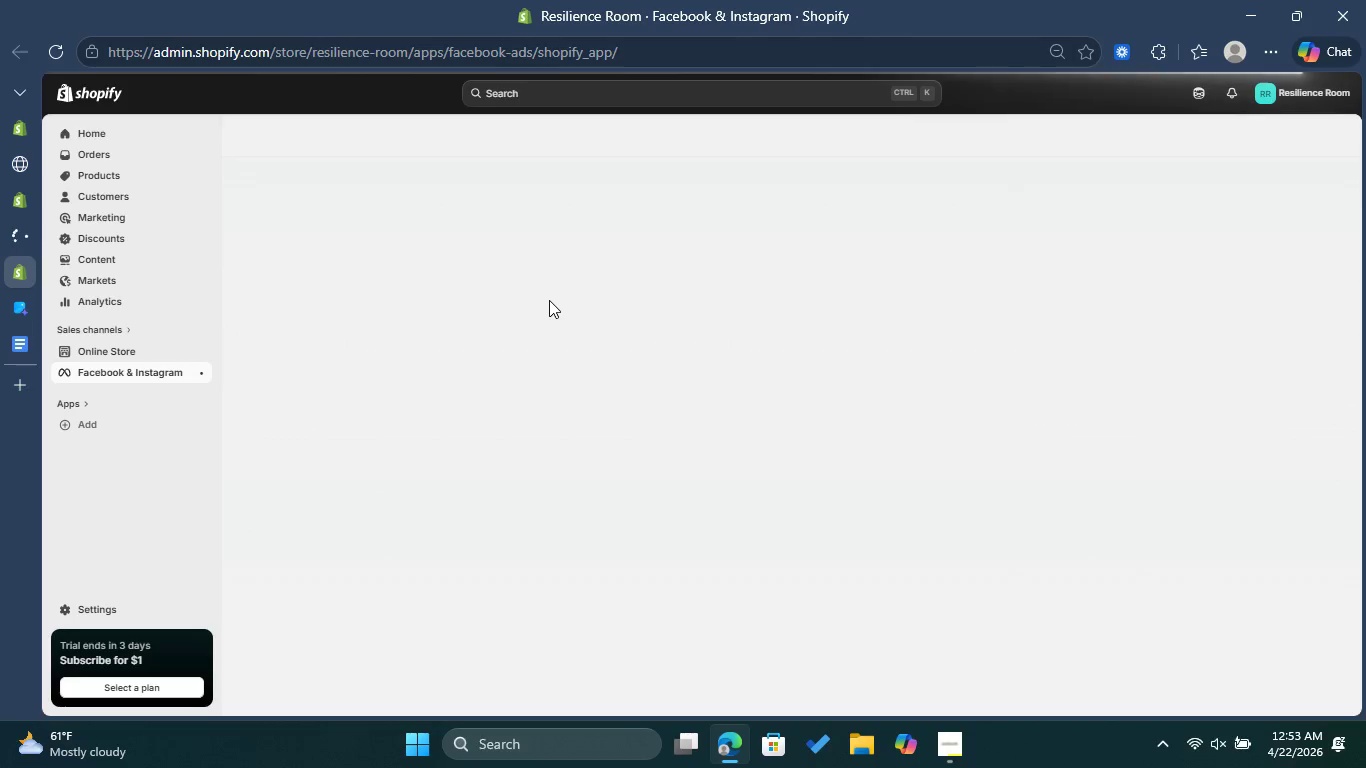 
left_click([8, 227])
 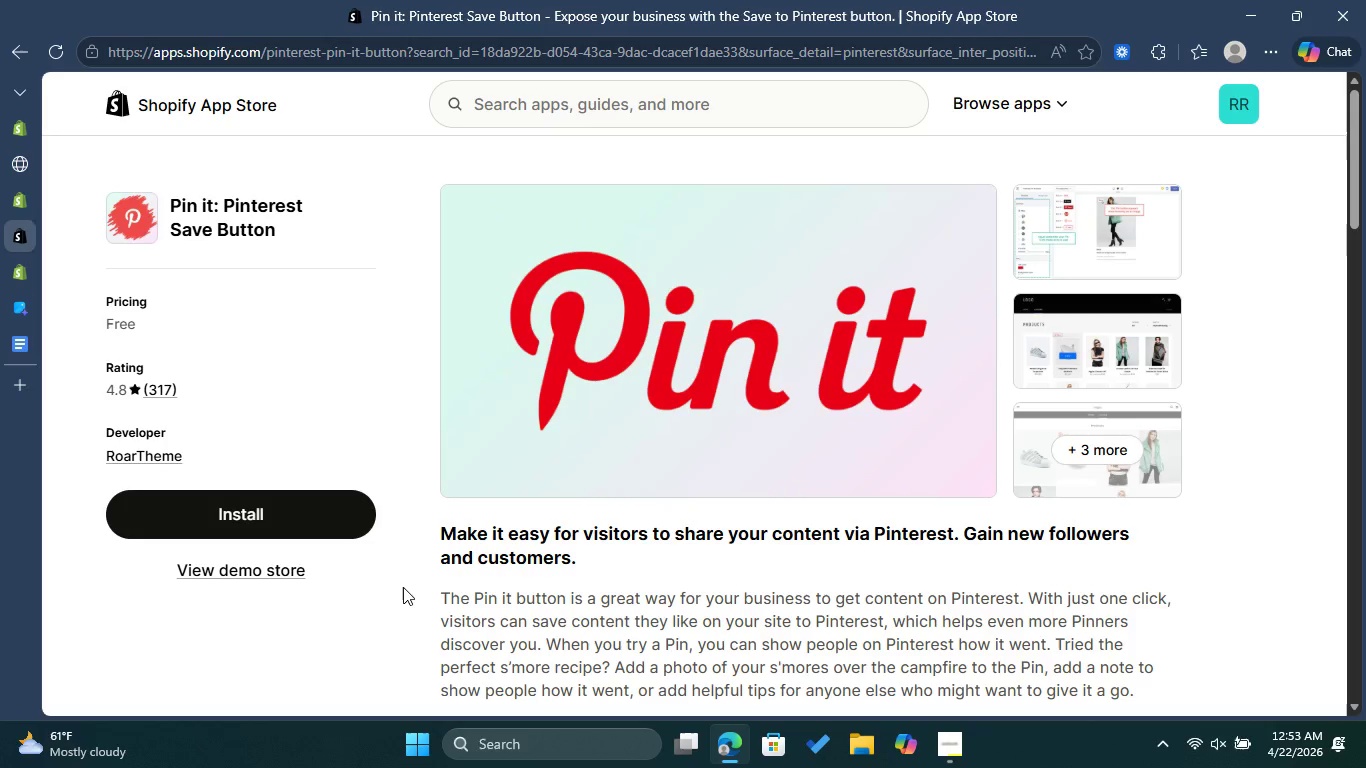 
left_click([296, 527])
 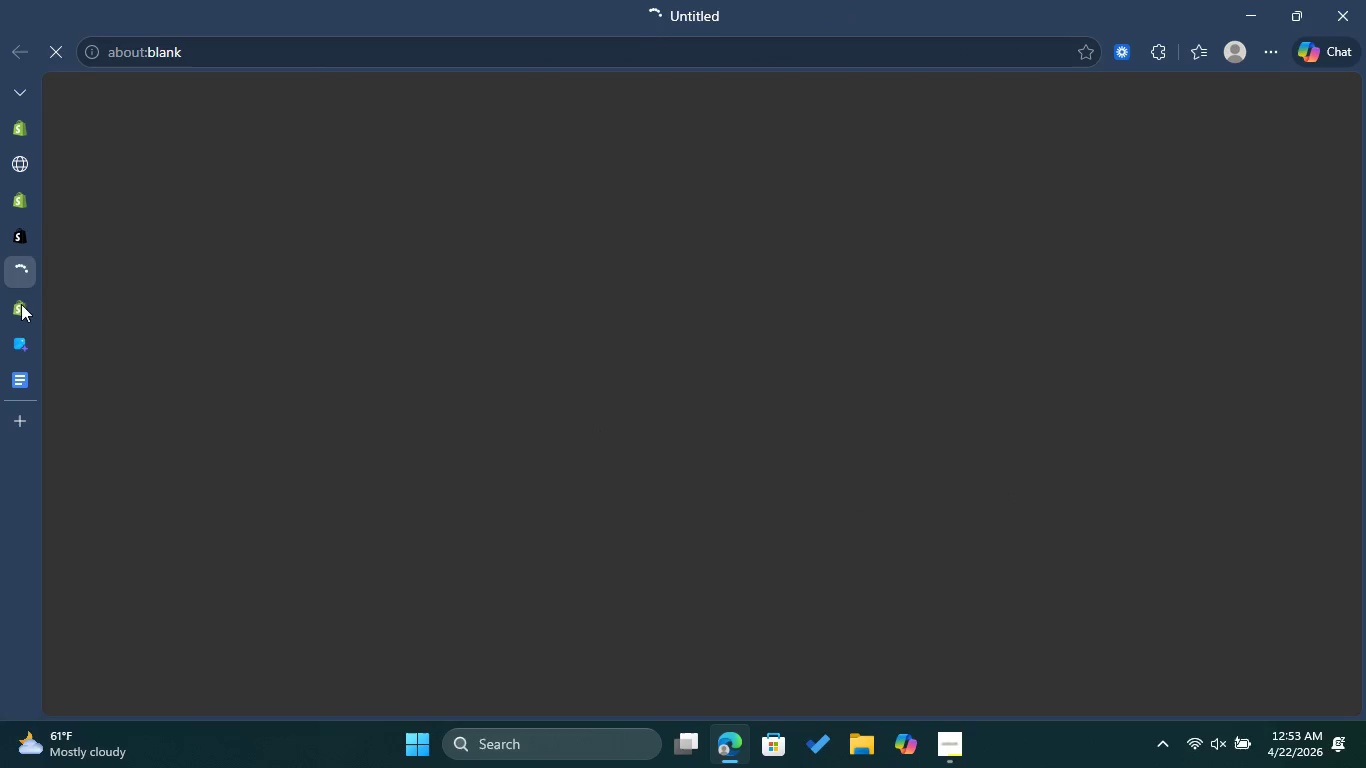 
left_click([22, 305])
 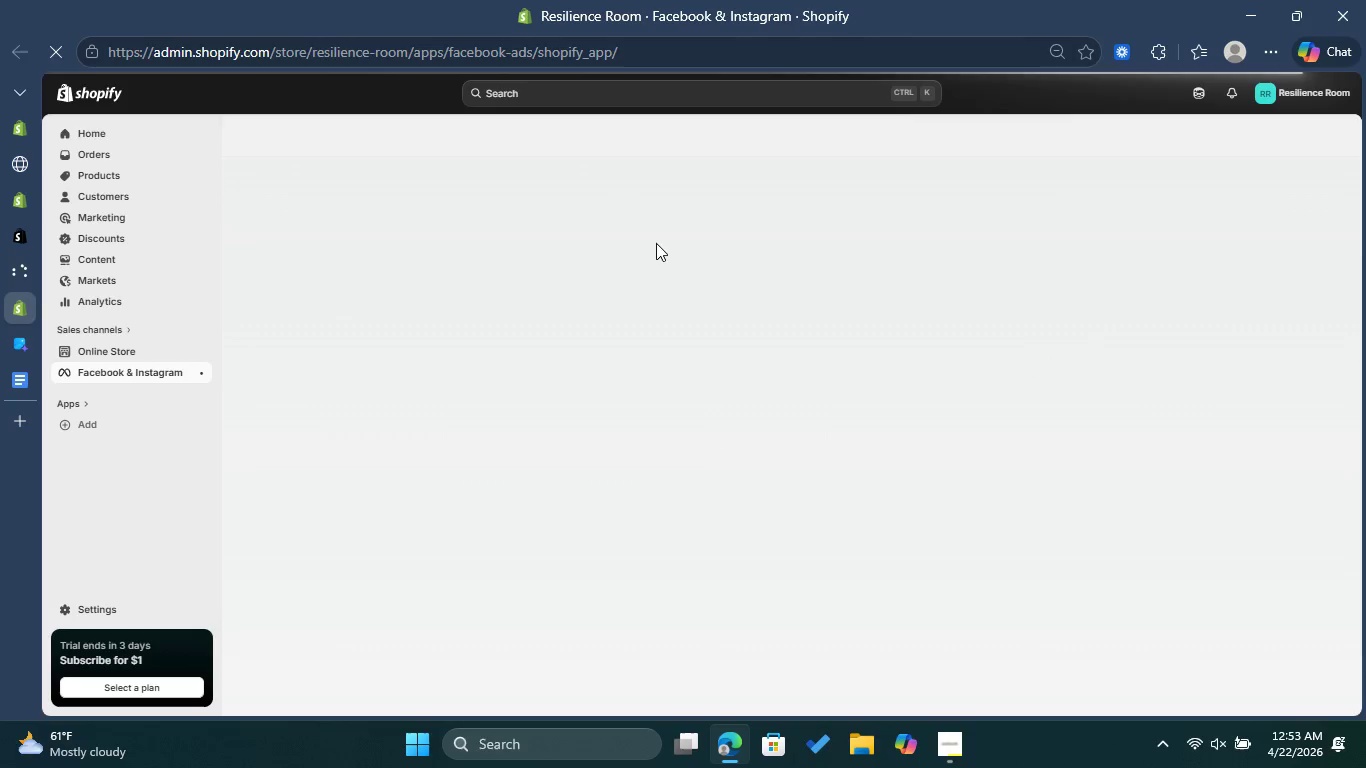 
wait(17.78)
 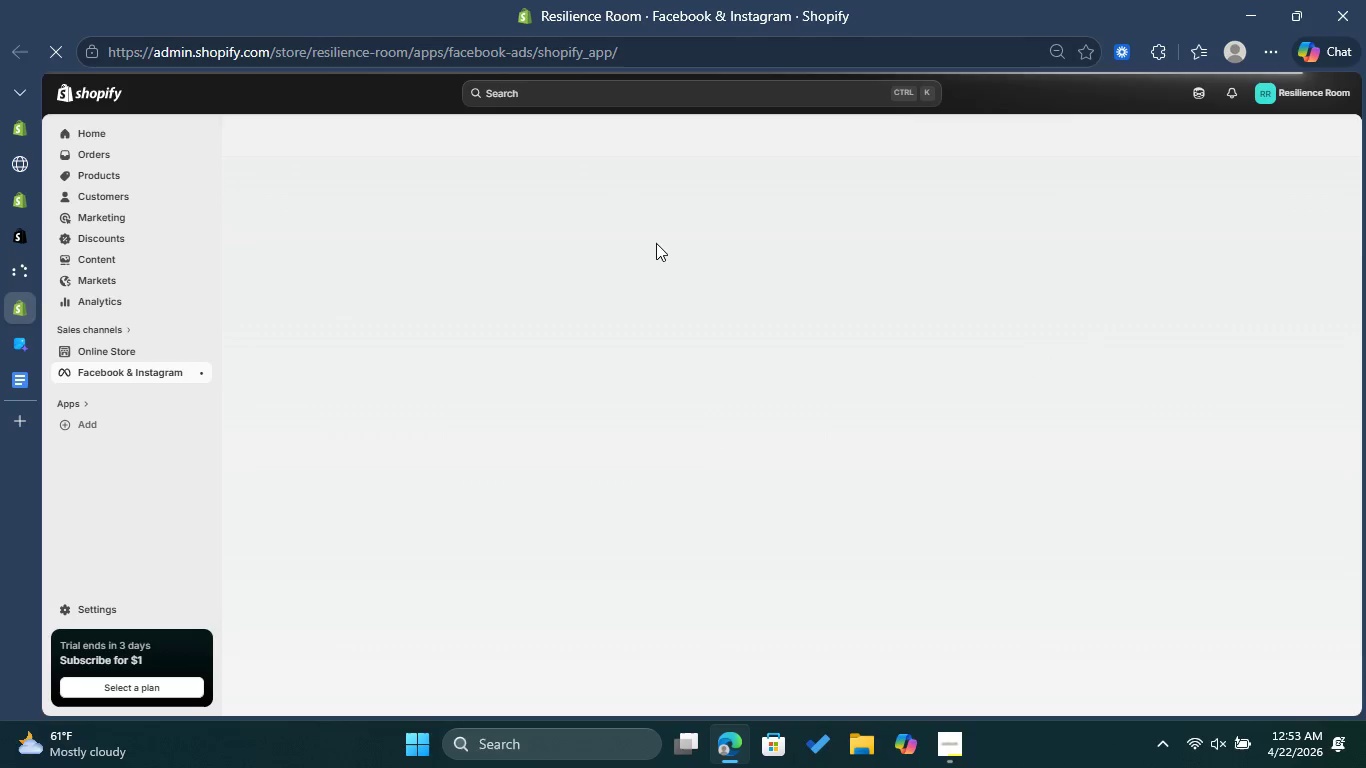 
left_click([963, 767])